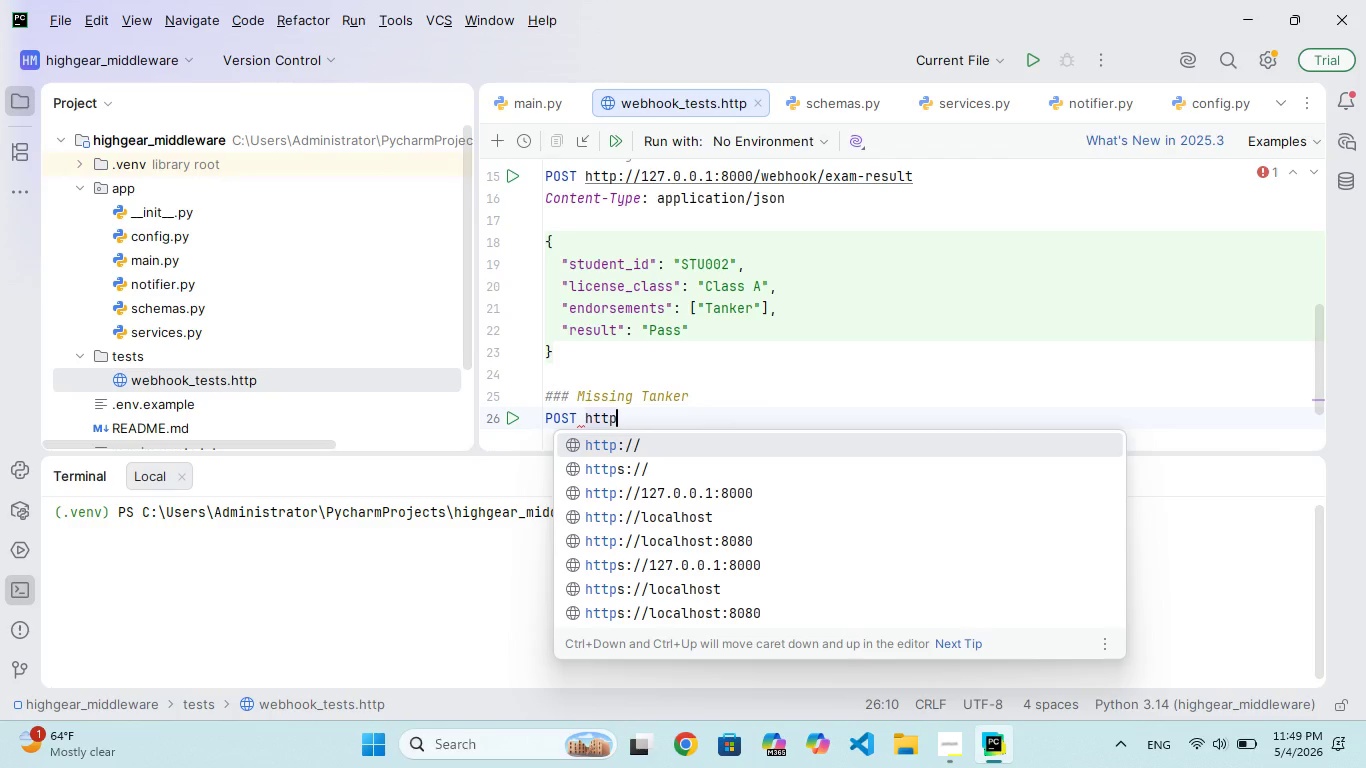 
hold_key(key=Enter, duration=0.31)
 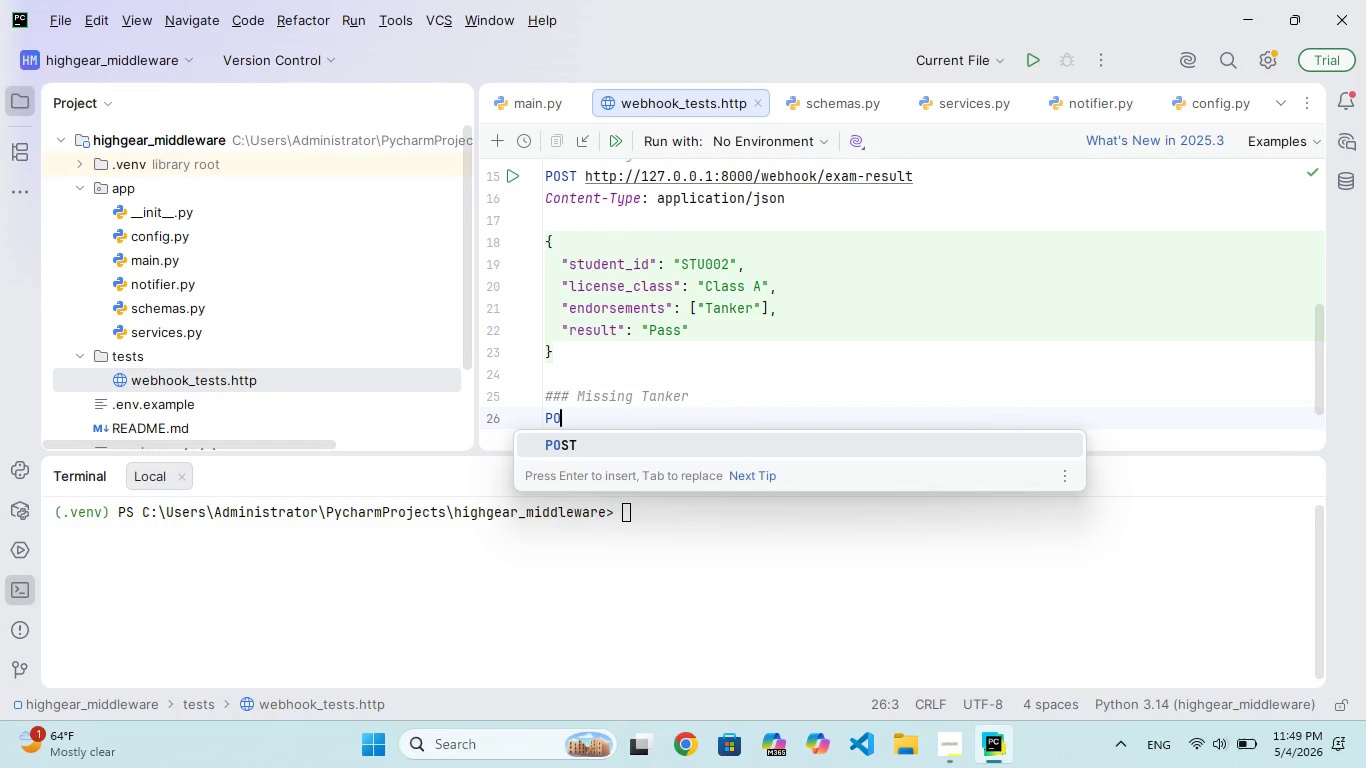 
key(ArrowDown)
 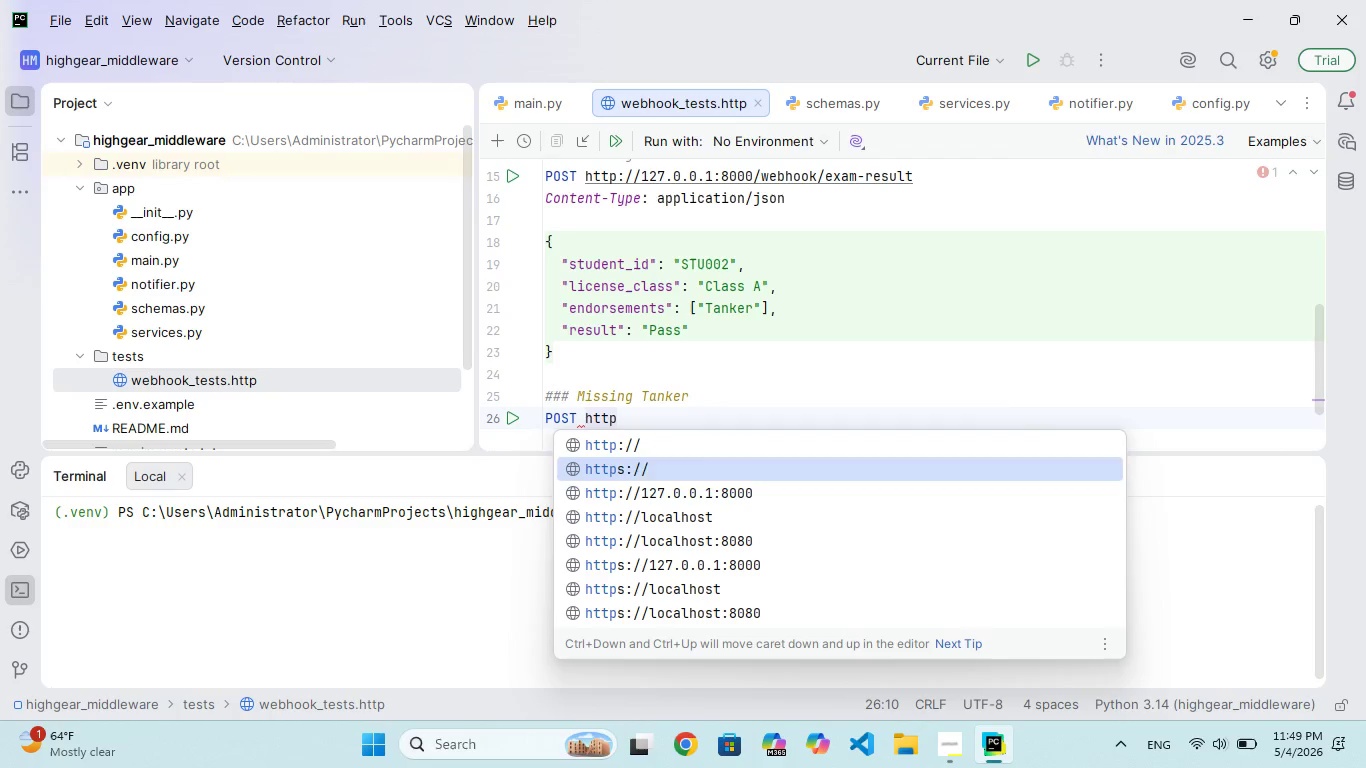 
key(ArrowDown)
 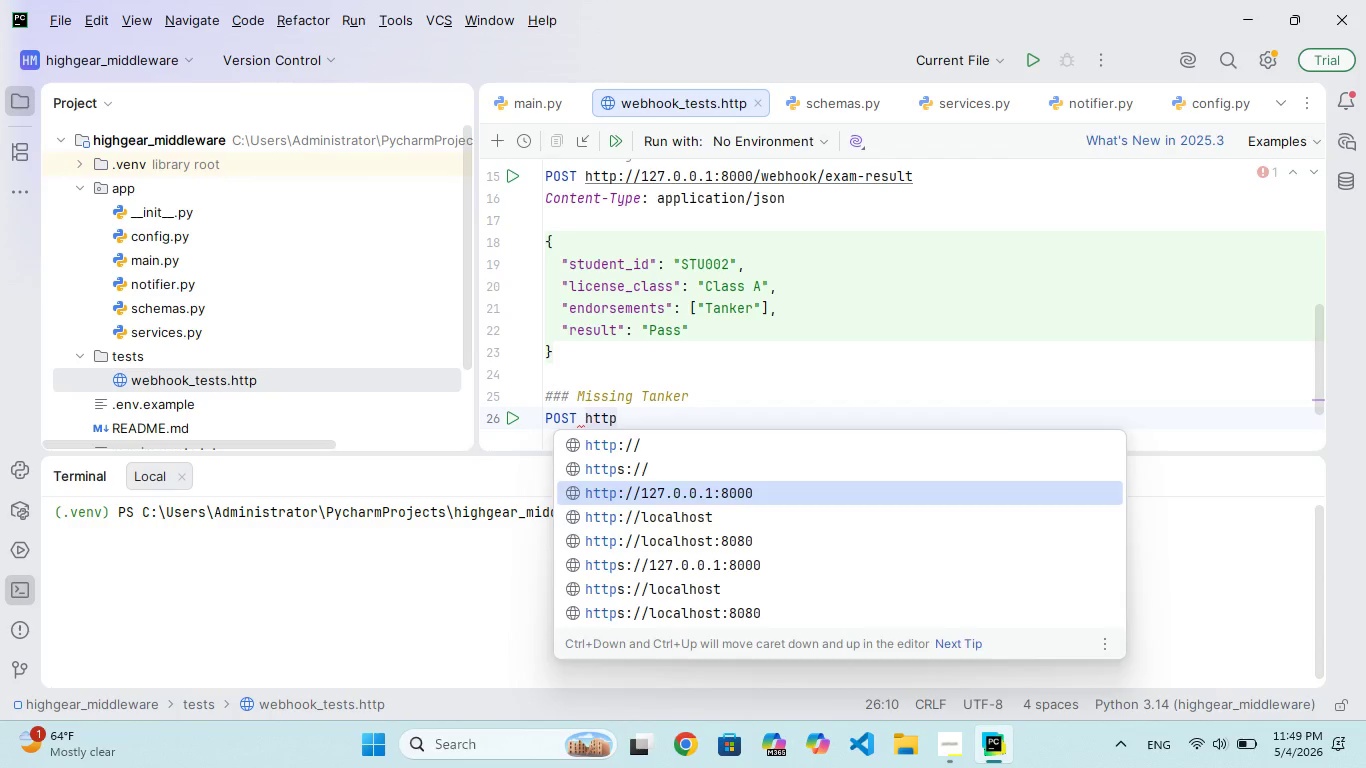 
key(Enter)
 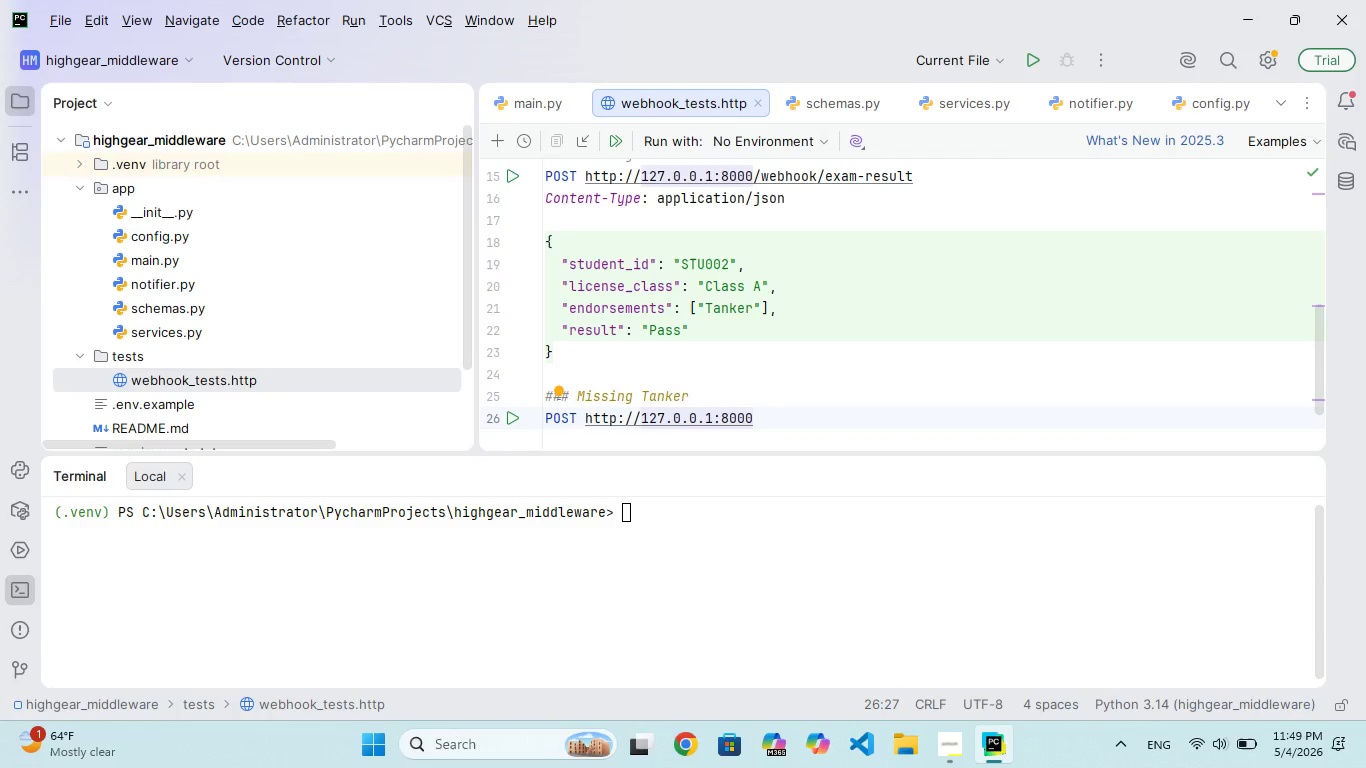 
type(/we)
 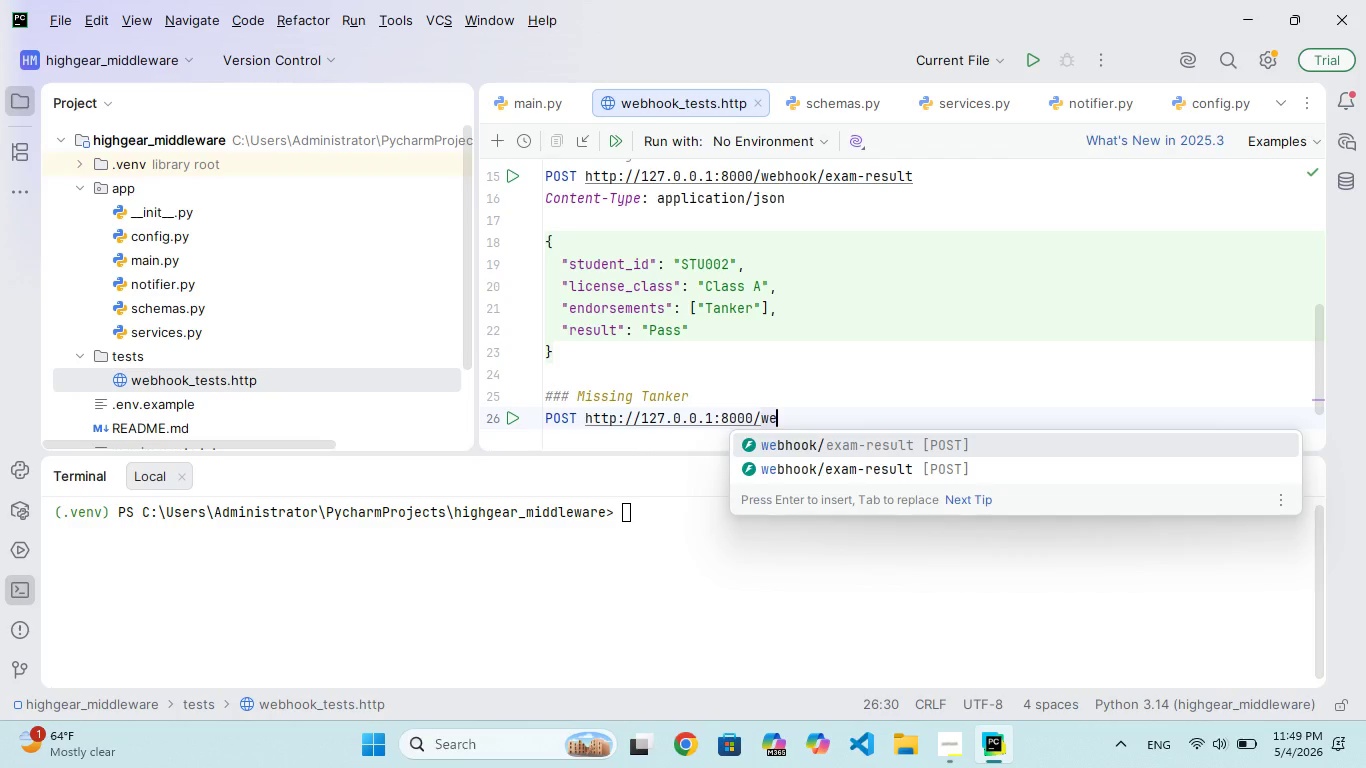 
key(Enter)
 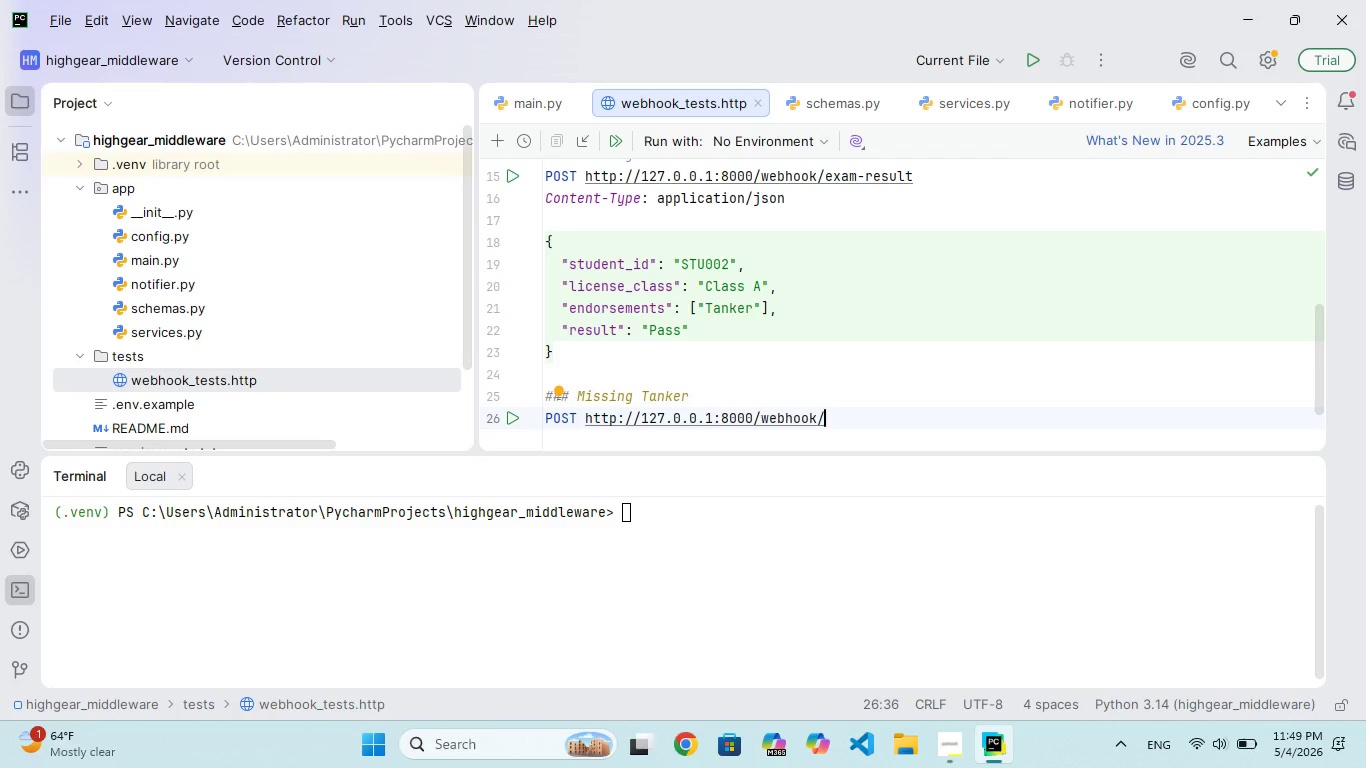 
type(ea)
 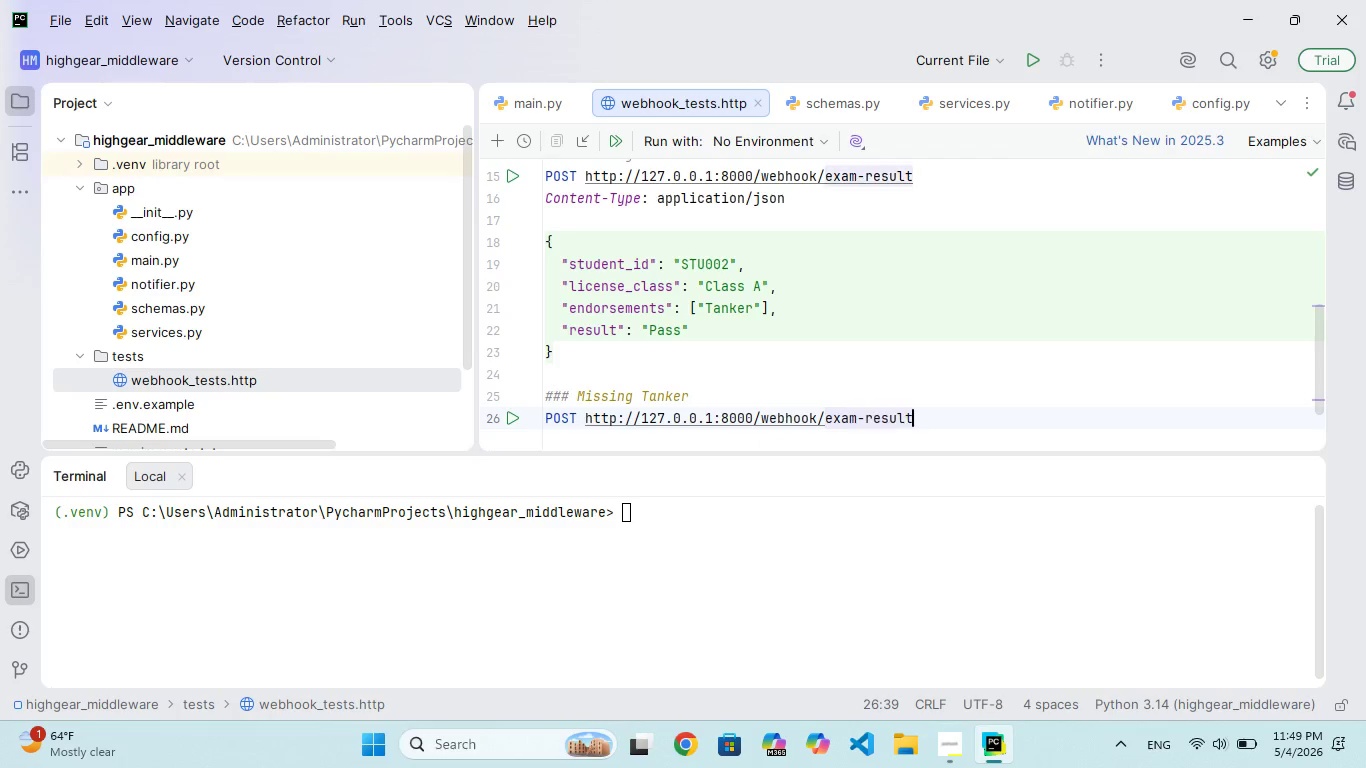 
hold_key(key=X, duration=0.36)
 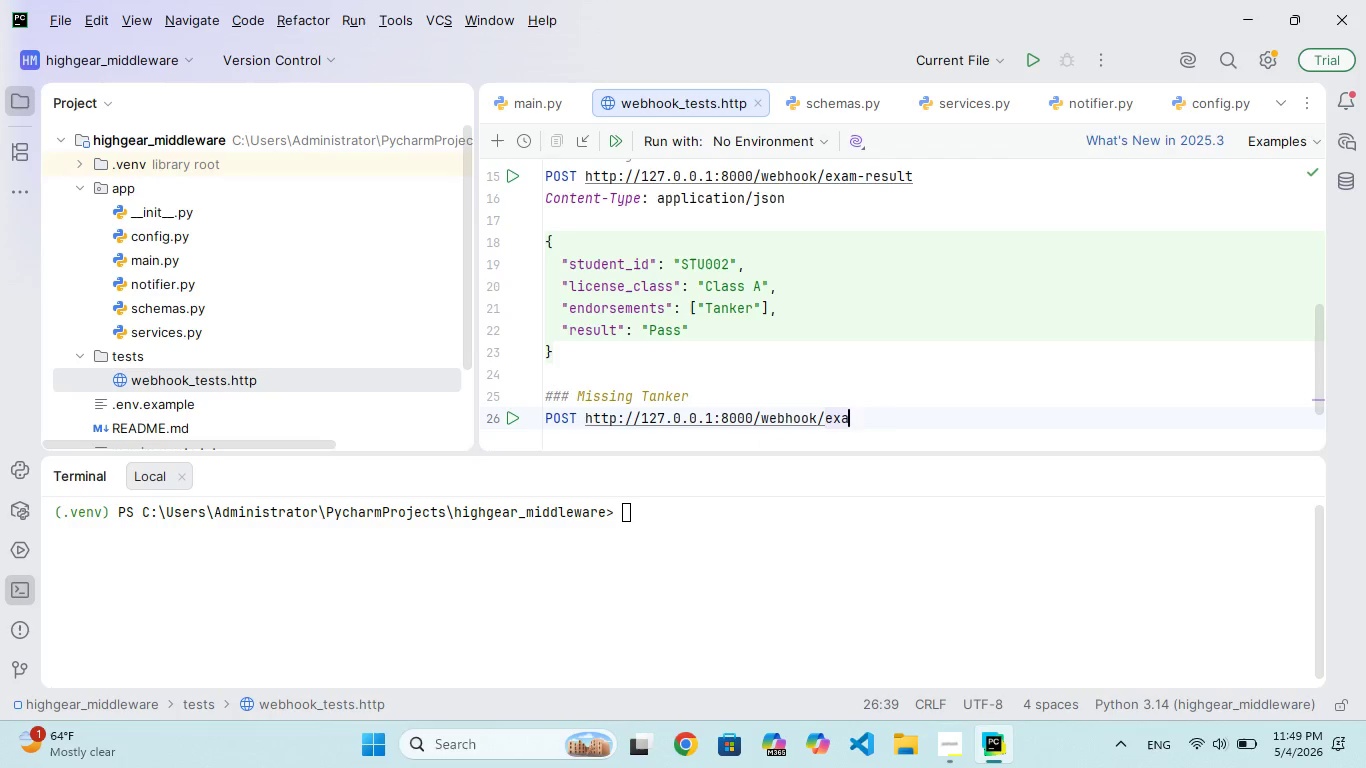 
key(Enter)
 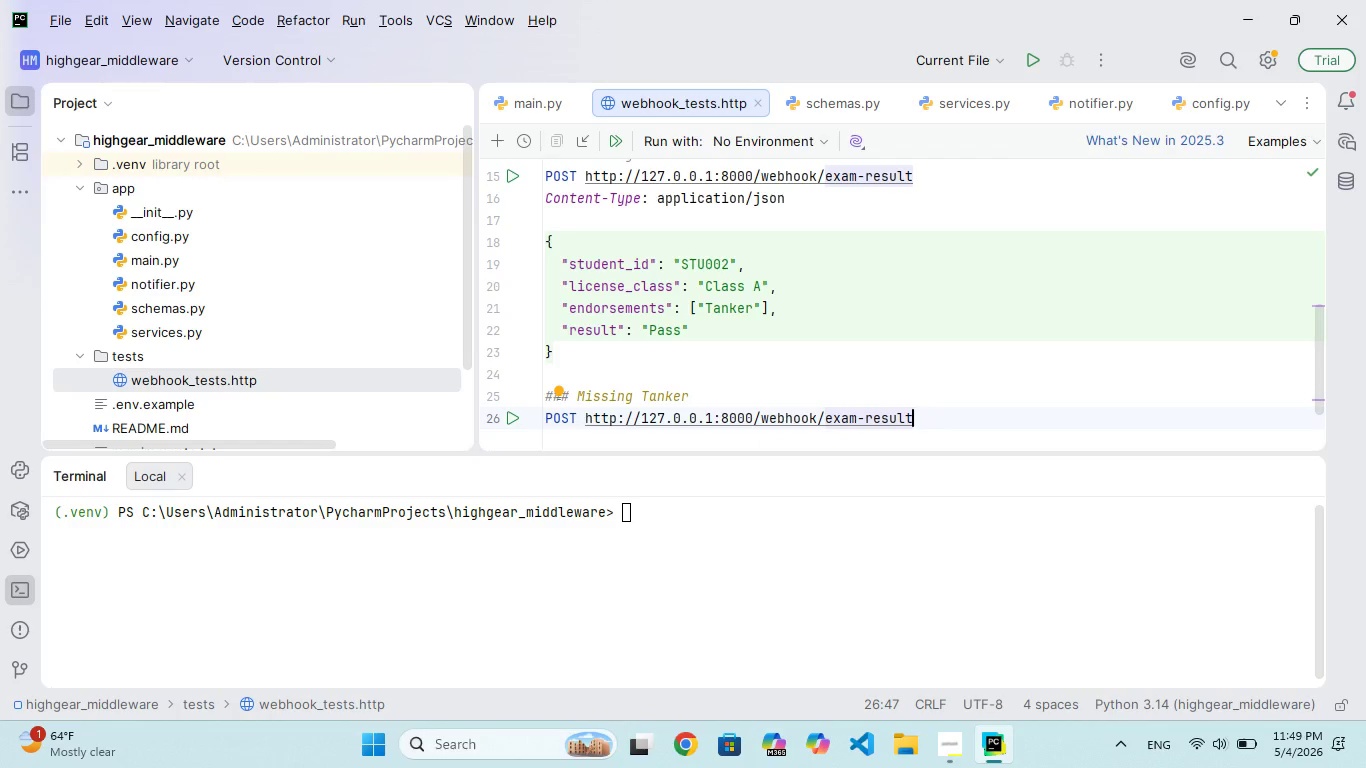 
key(Enter)
 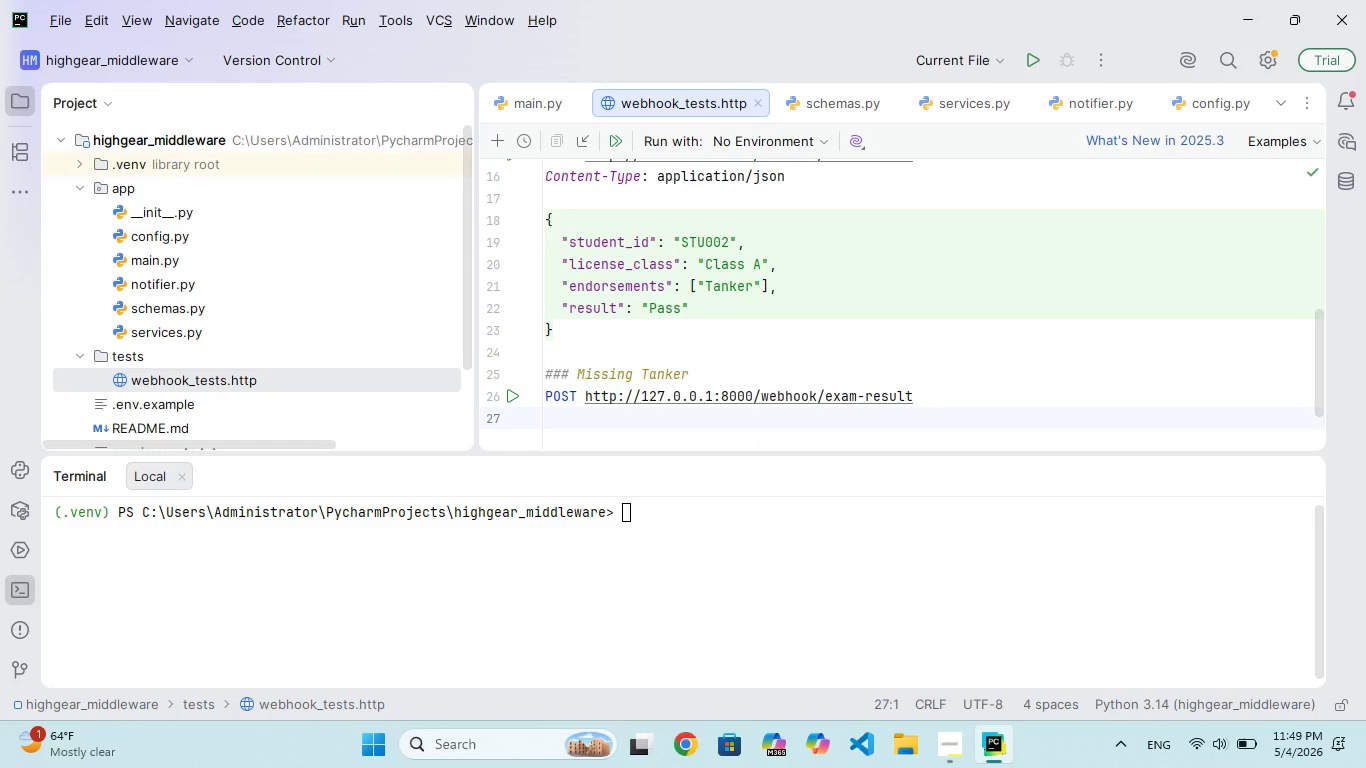 
type(Content-Type)
 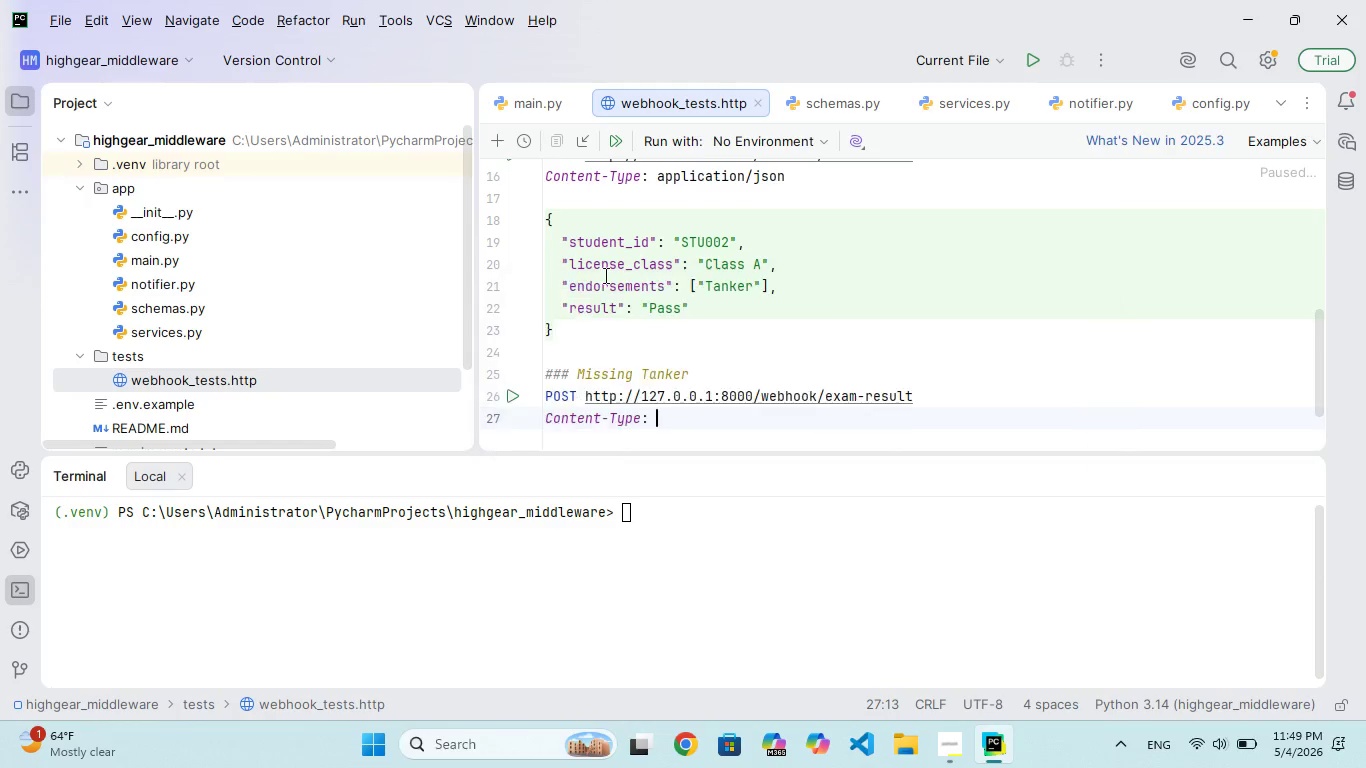 
key(Enter)
 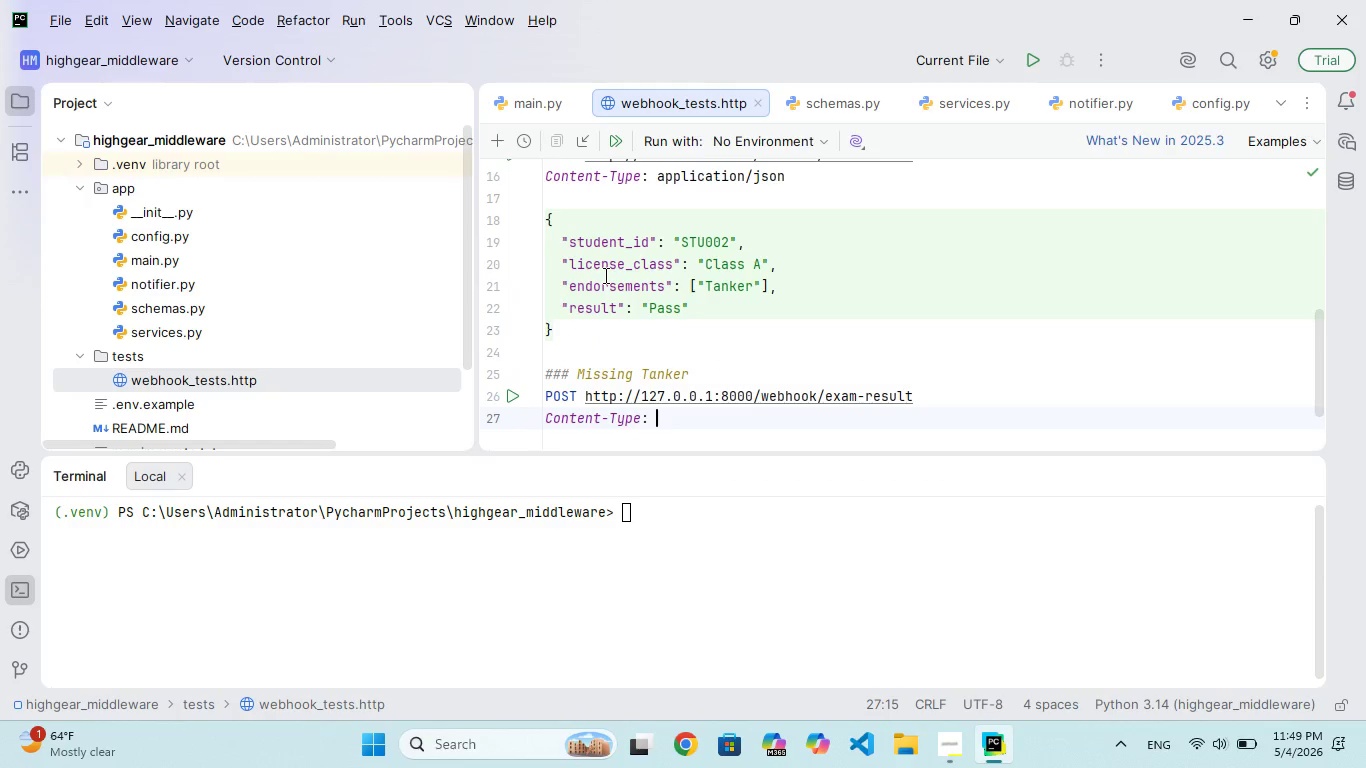 
type(application)
 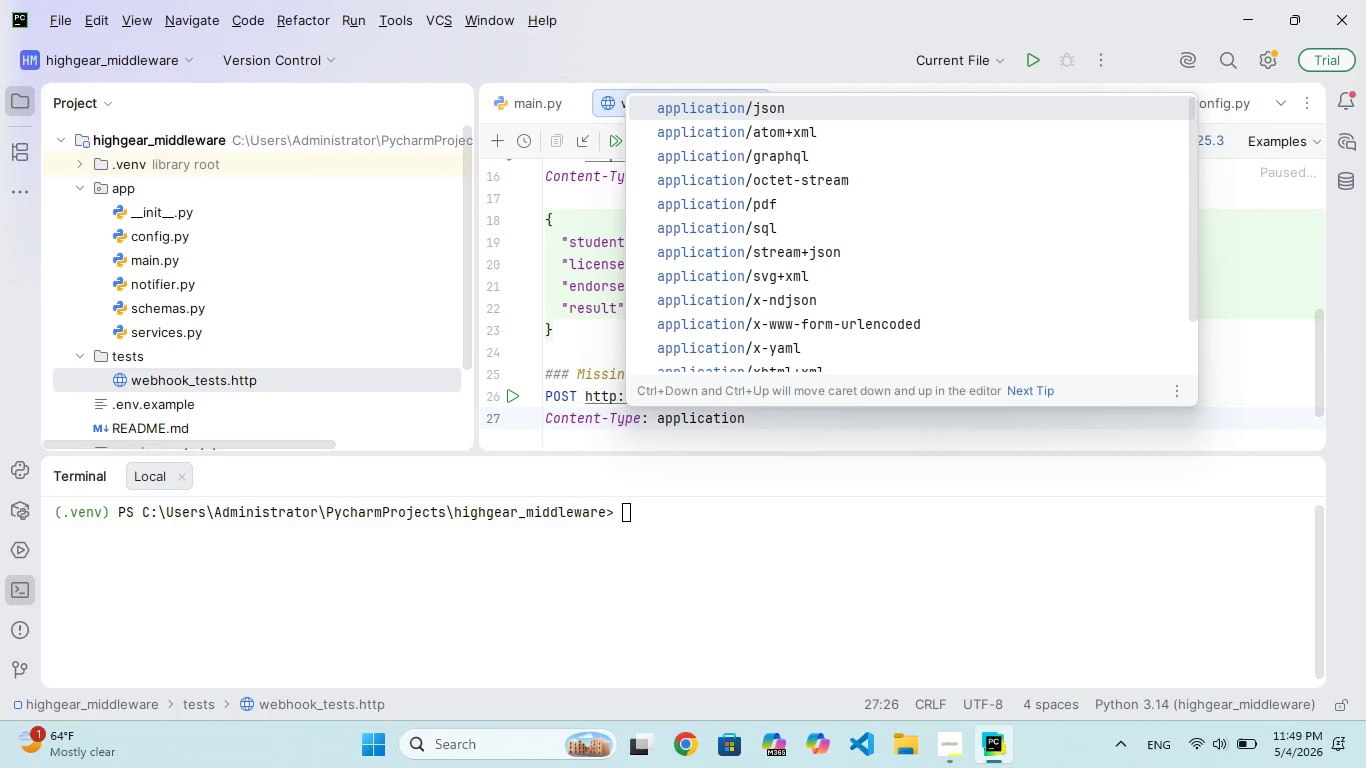 
key(Enter)
 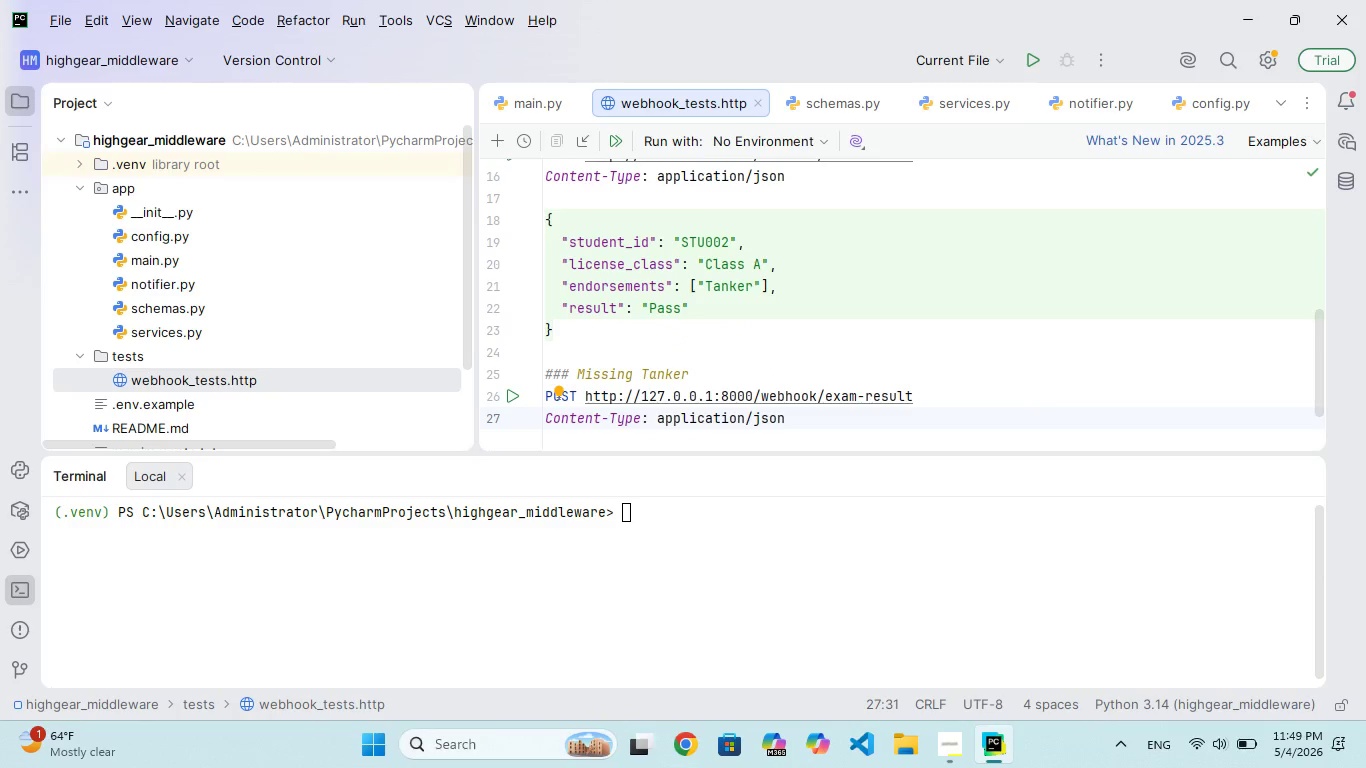 
key(Enter)
 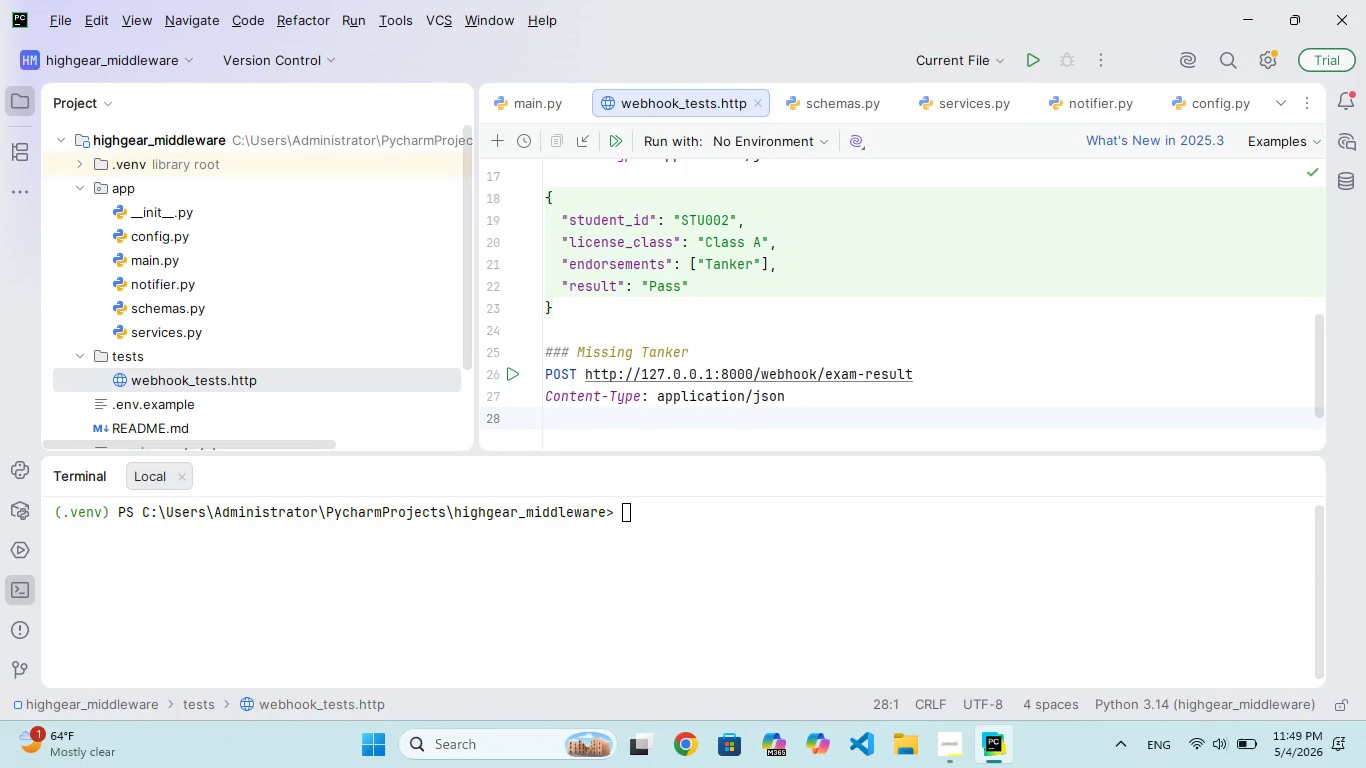 
key(Enter)
 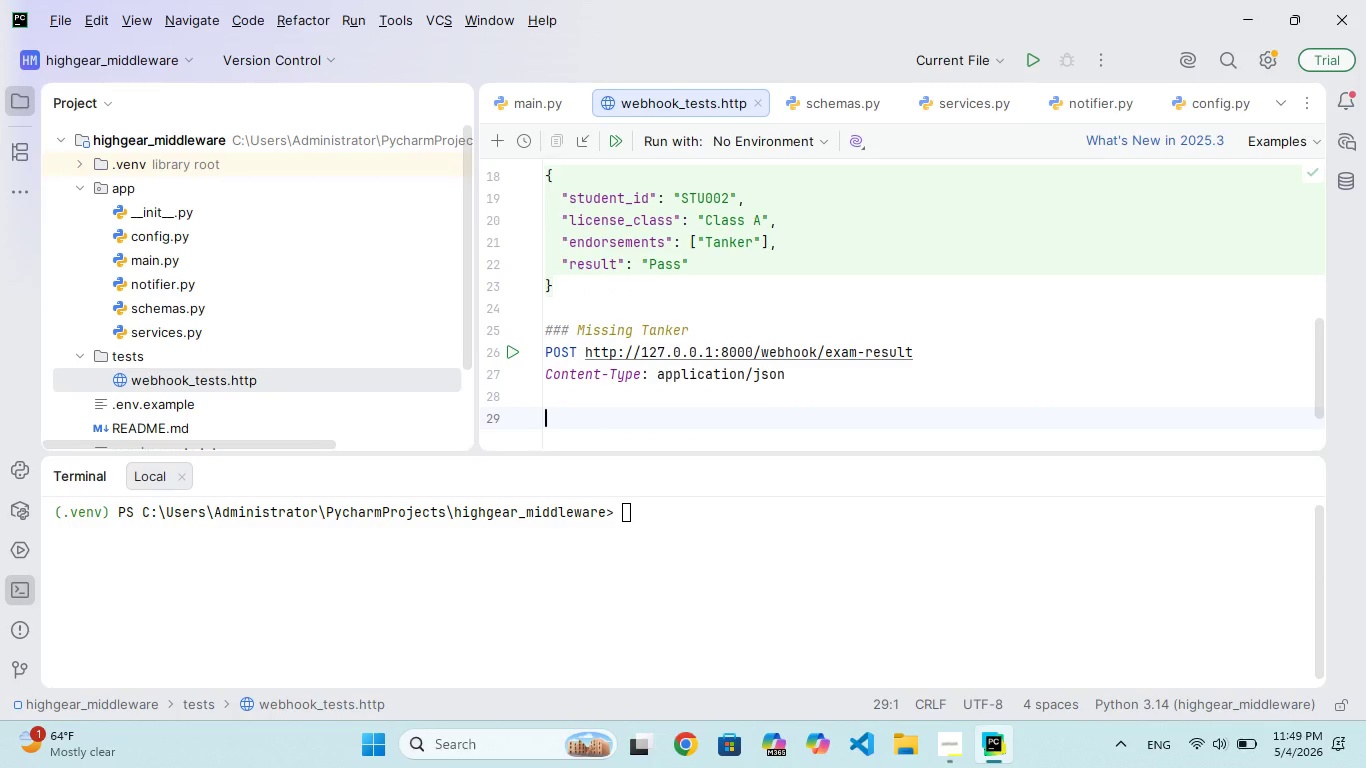 
key(Shift+BracketLeft)
 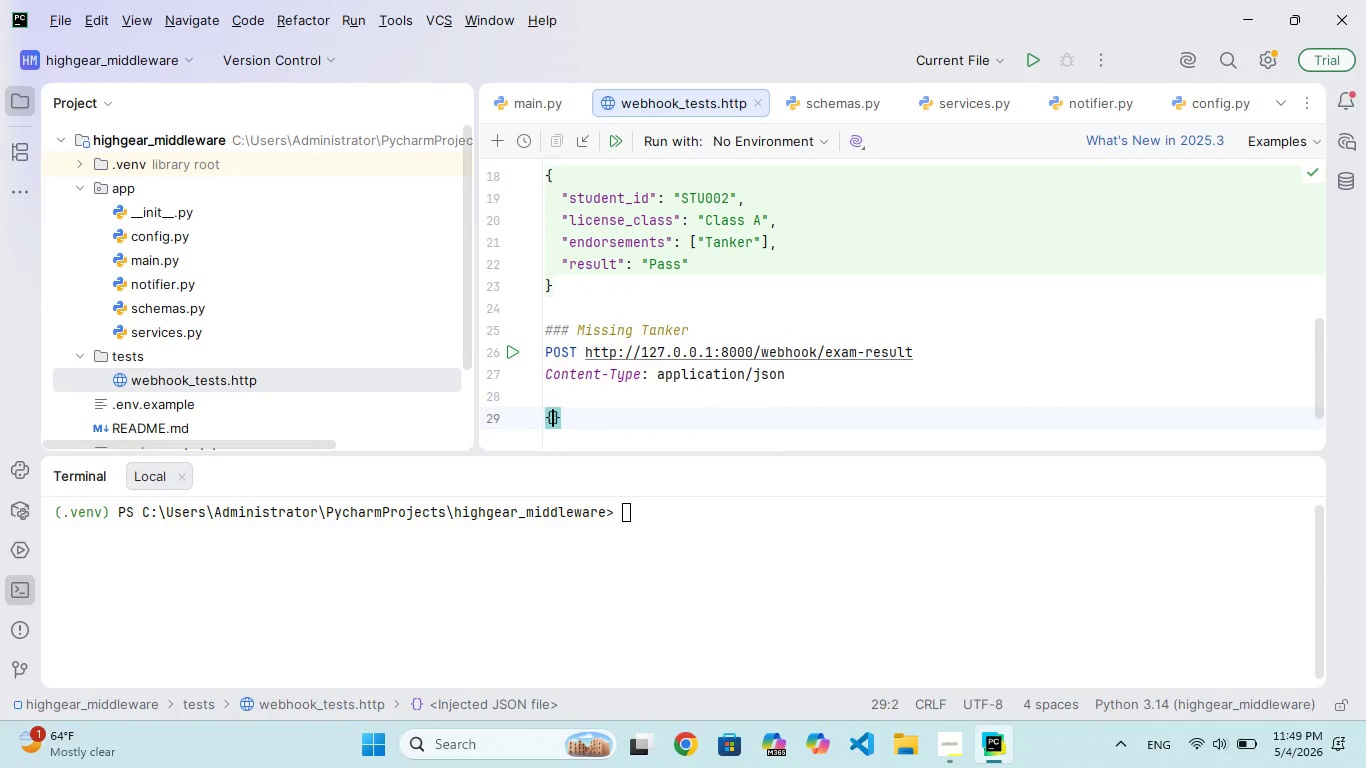 
key(Enter)
 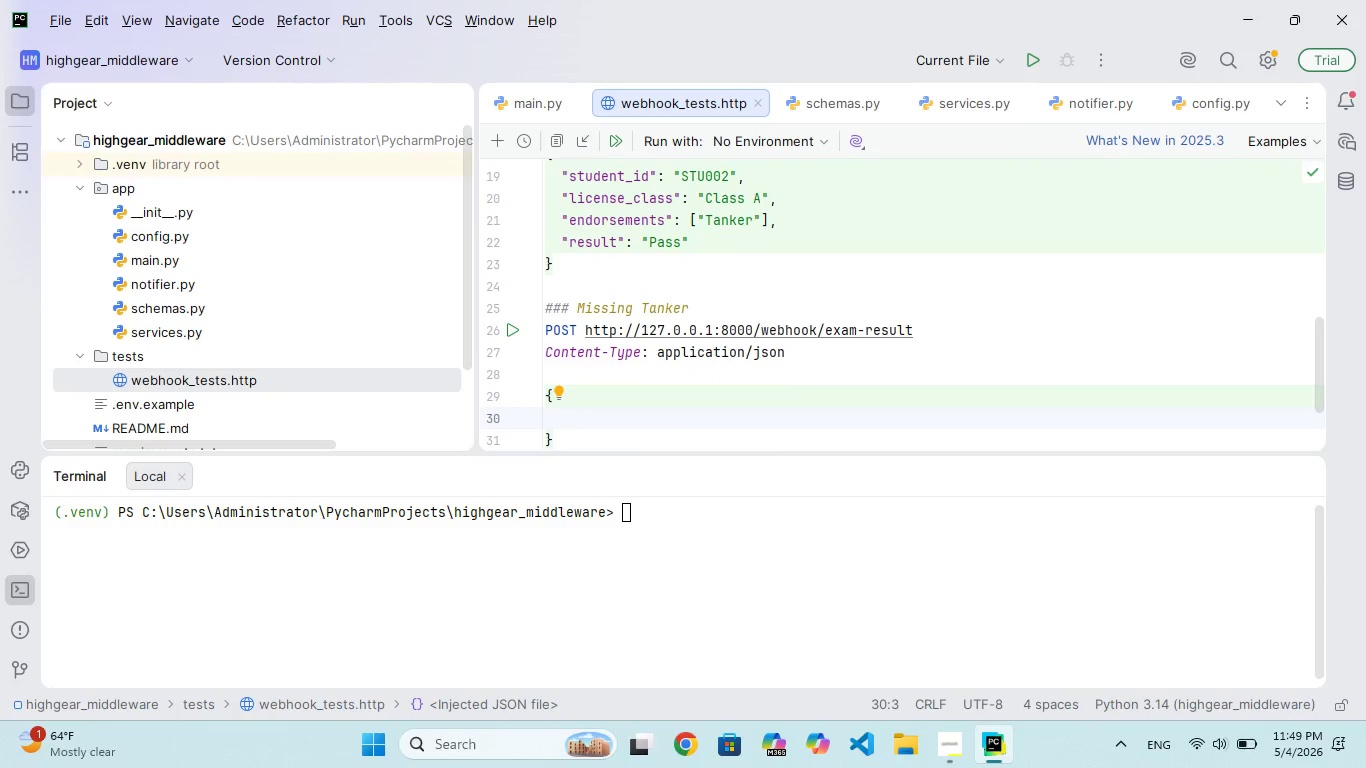 
type("student_i)
 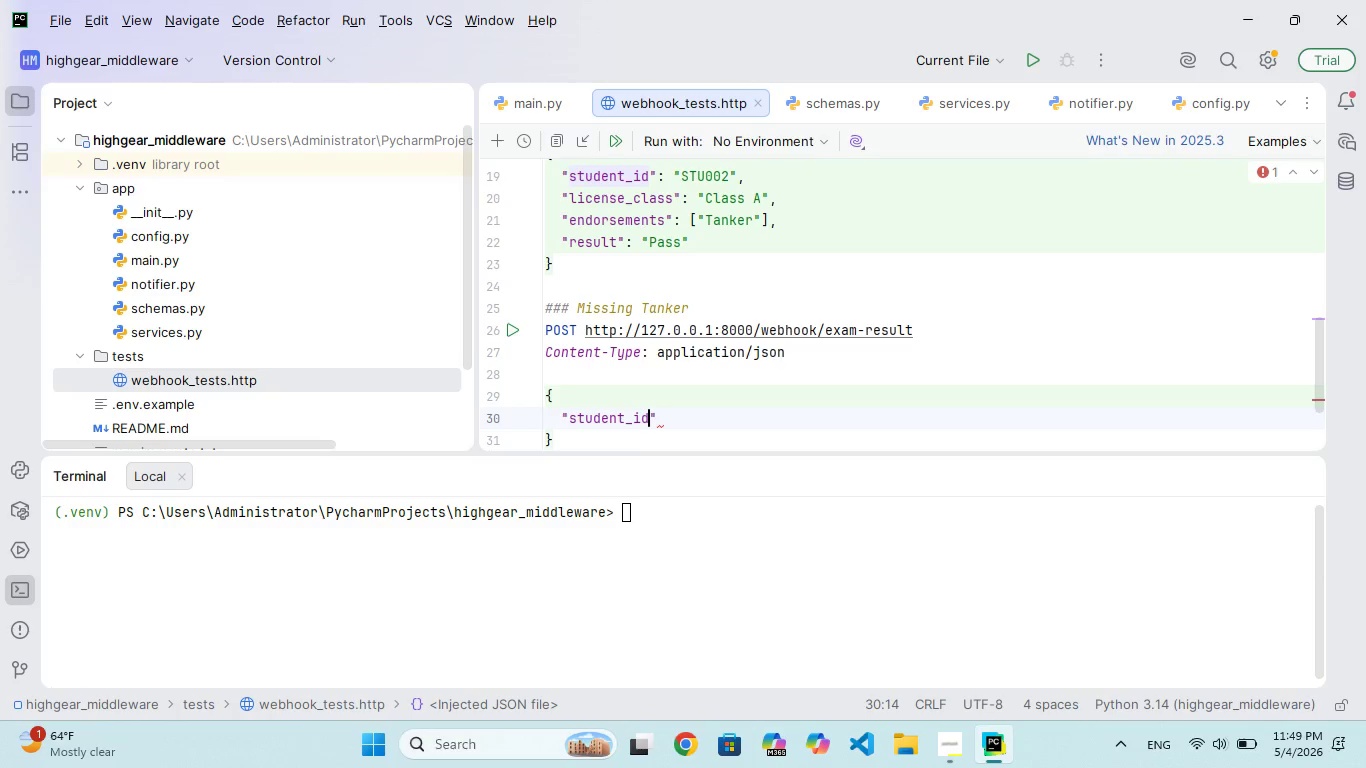 
 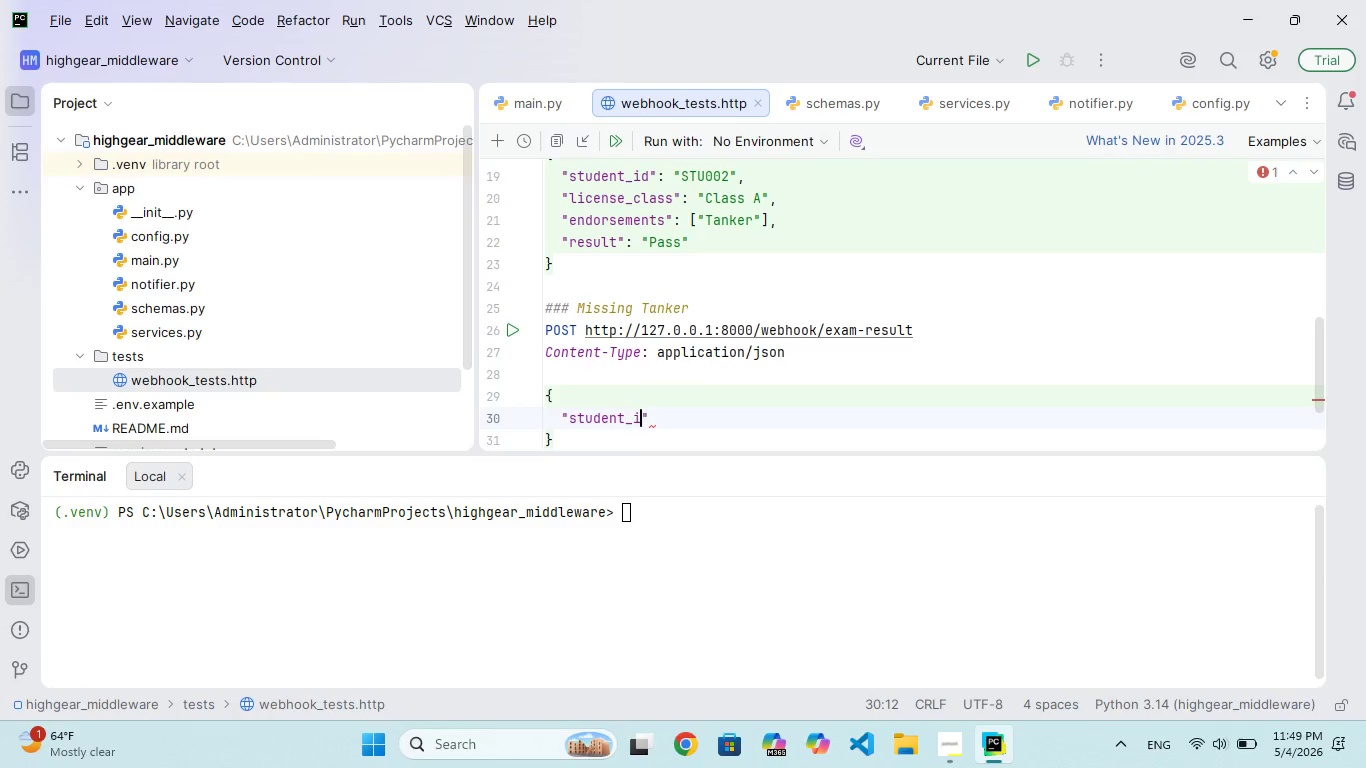 
hold_key(key=D, duration=0.31)
 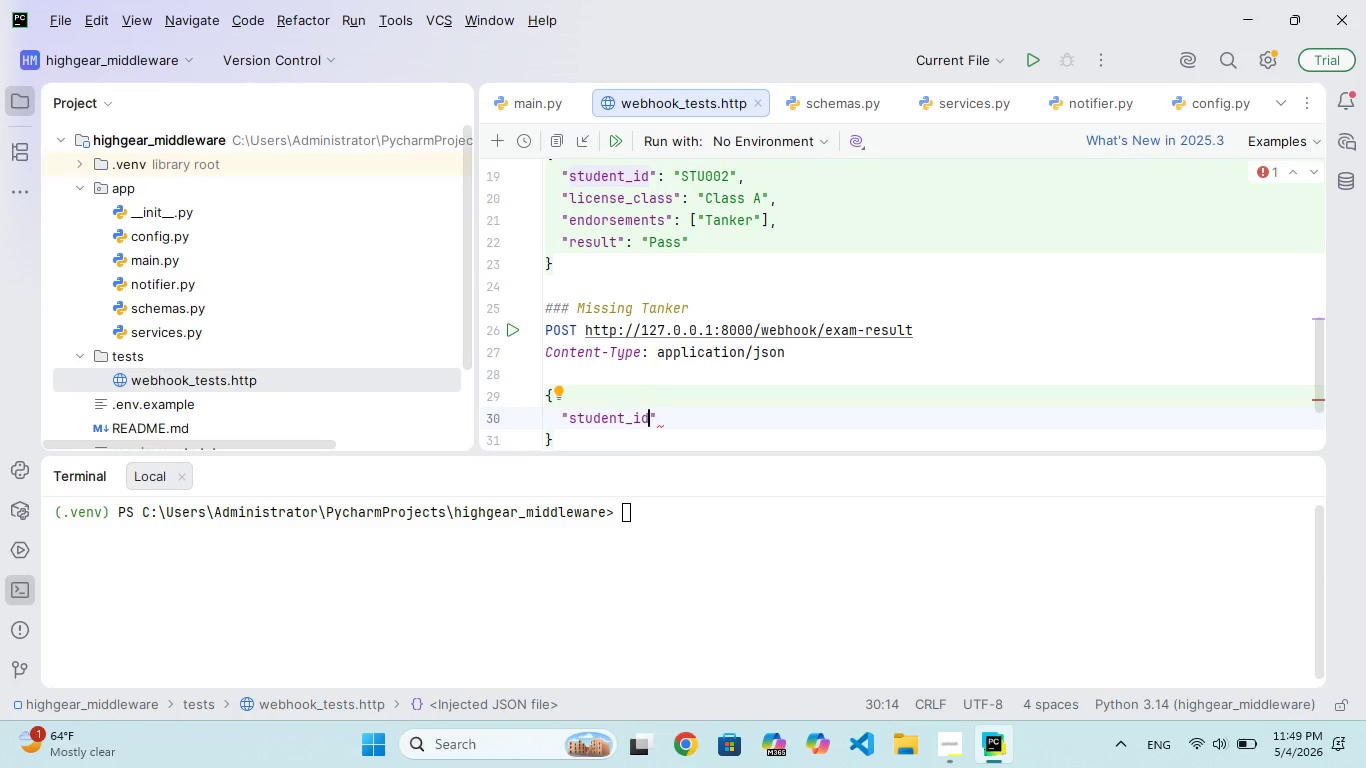 
key(ArrowRight)
 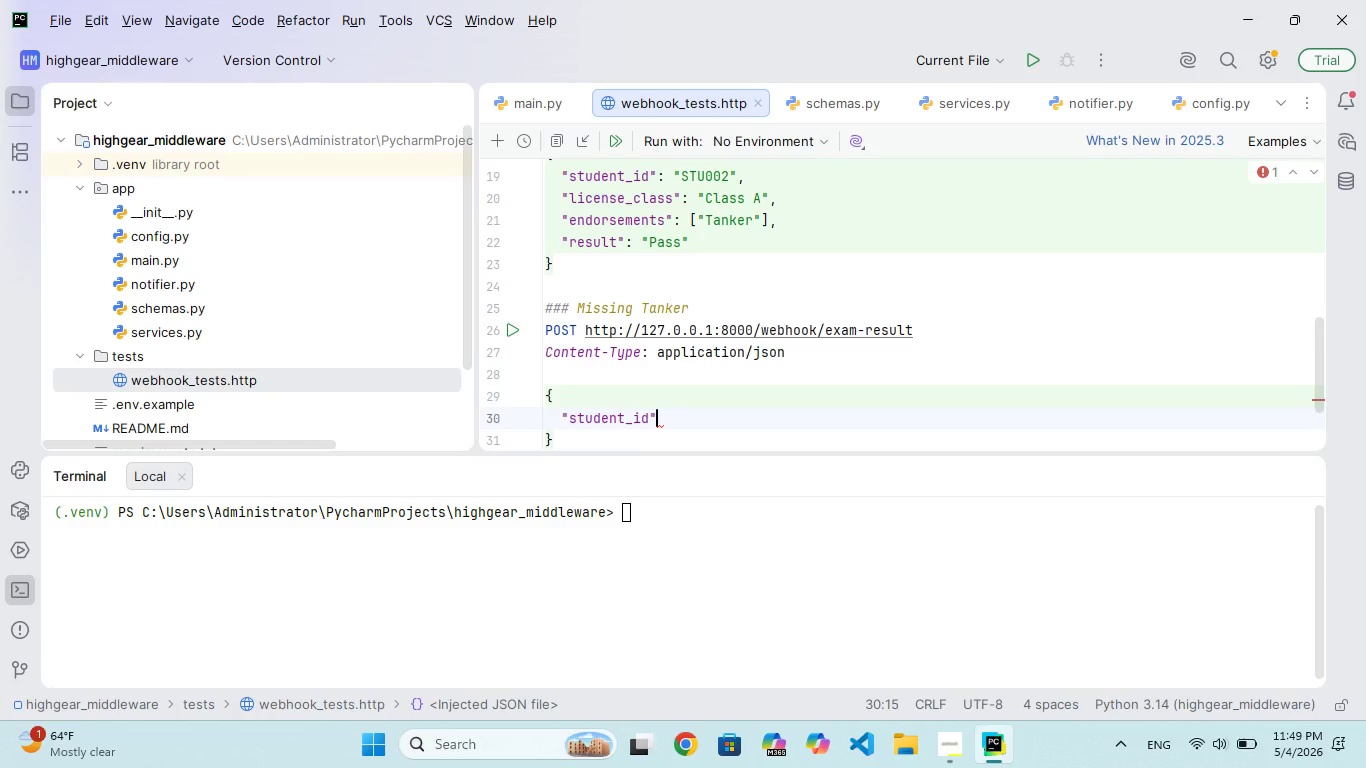 
type(:"STU003)
 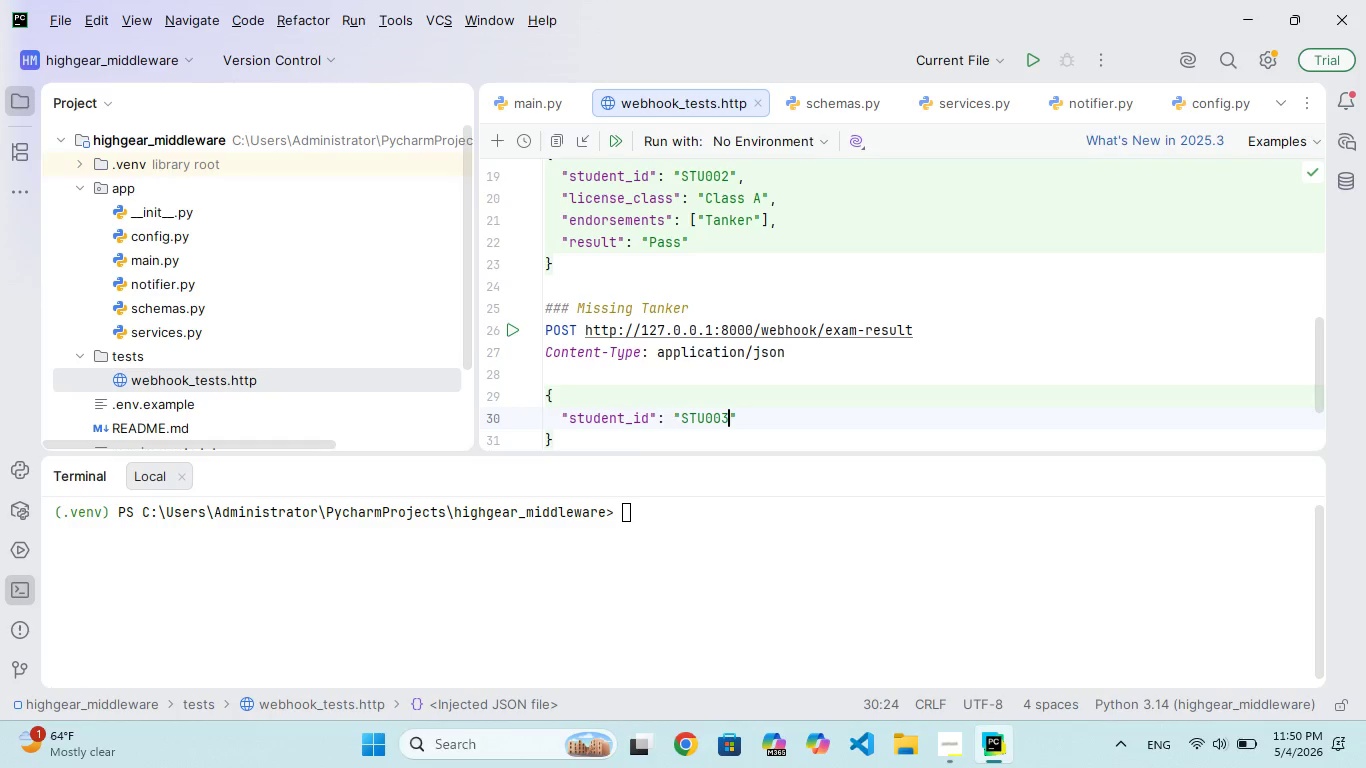 
key(ArrowRight)
 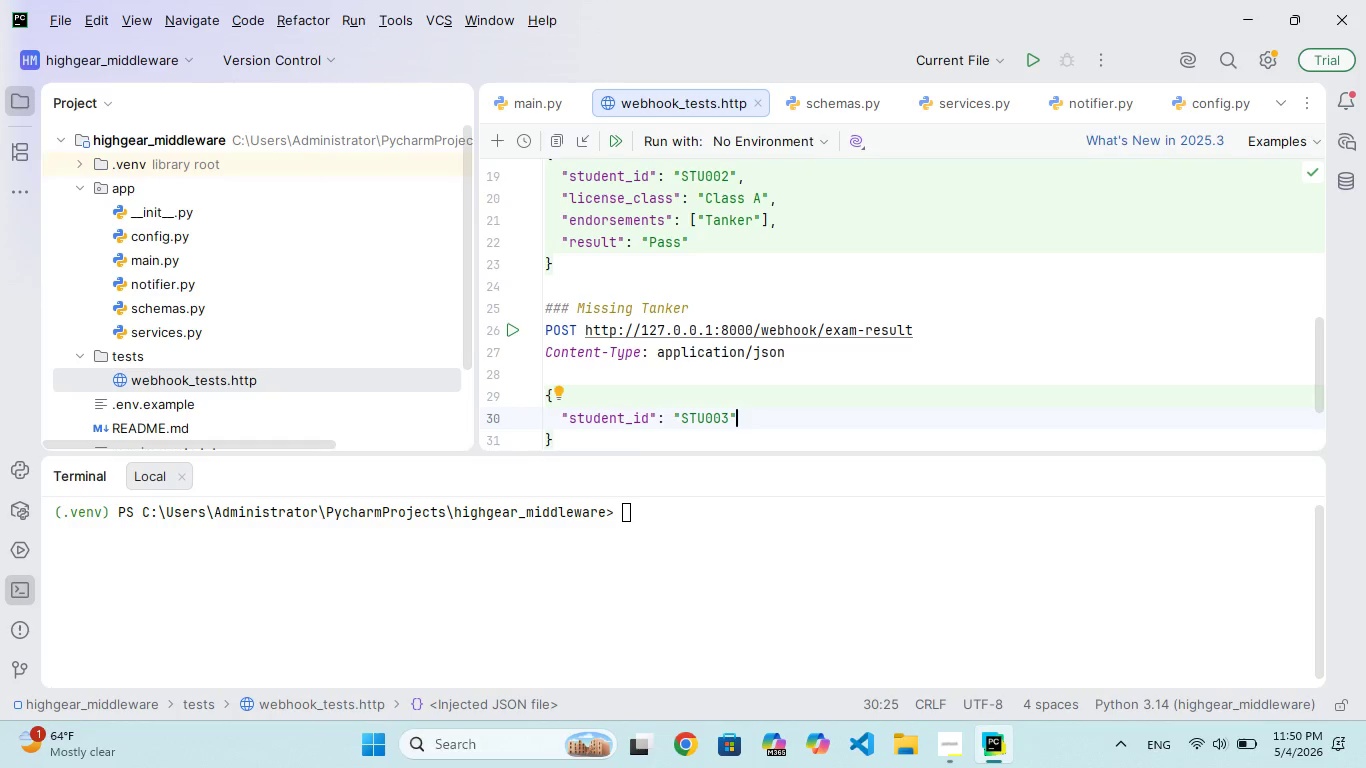 
key(Comma)
 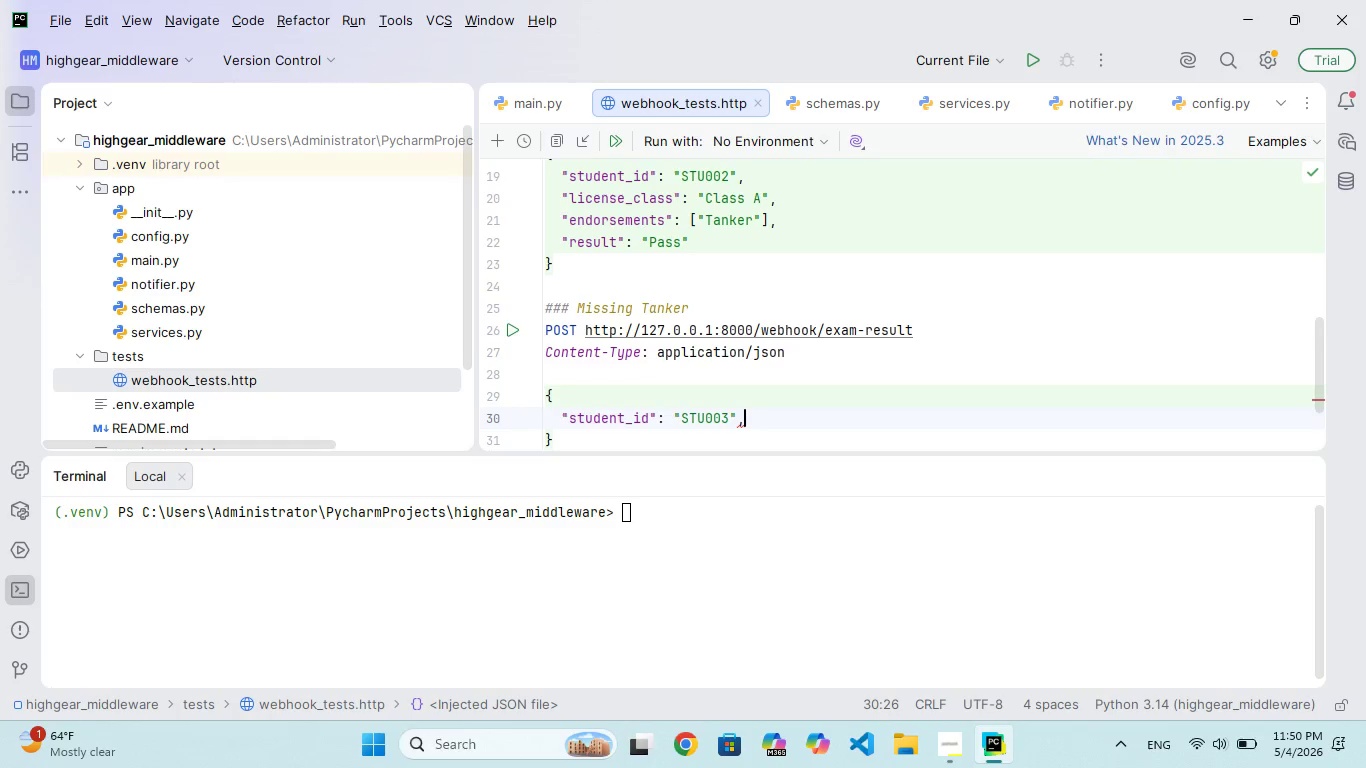 
key(Enter)
 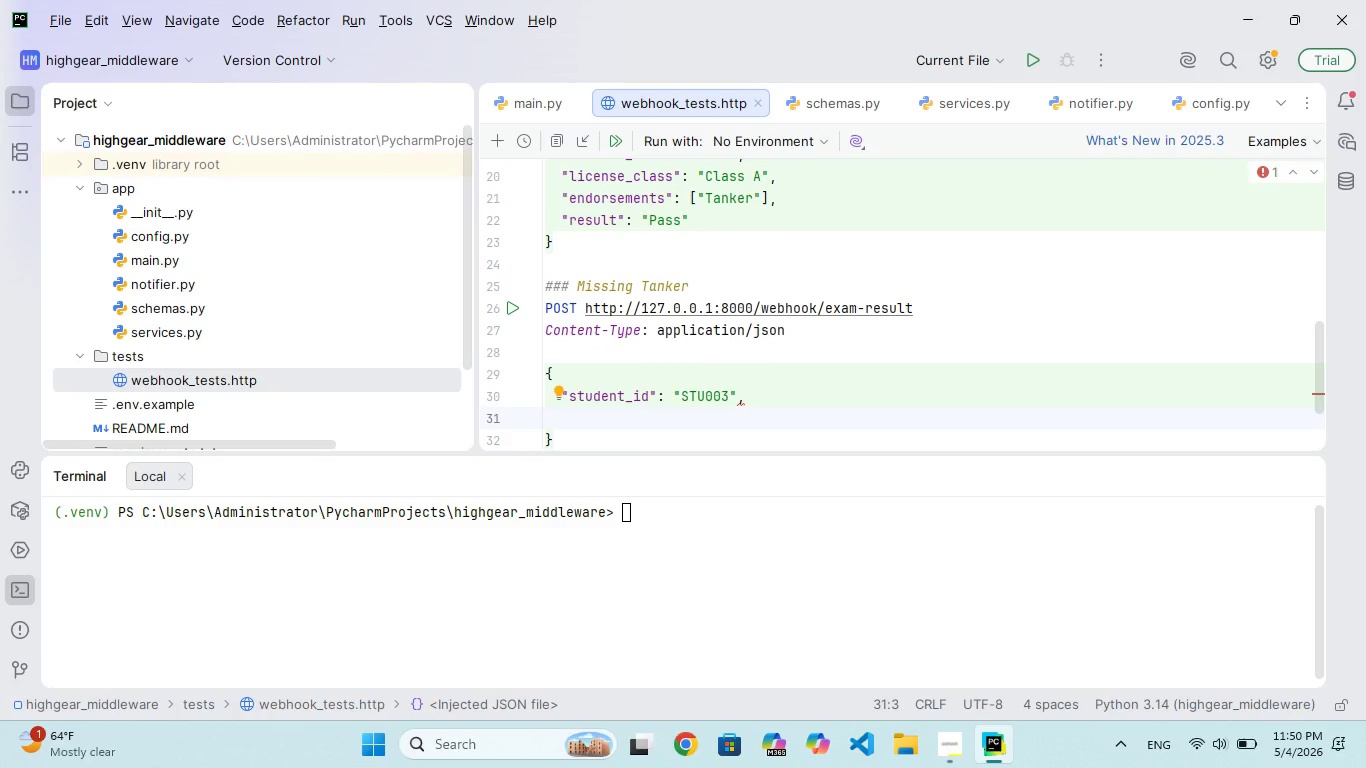 
type("licens_clas)
 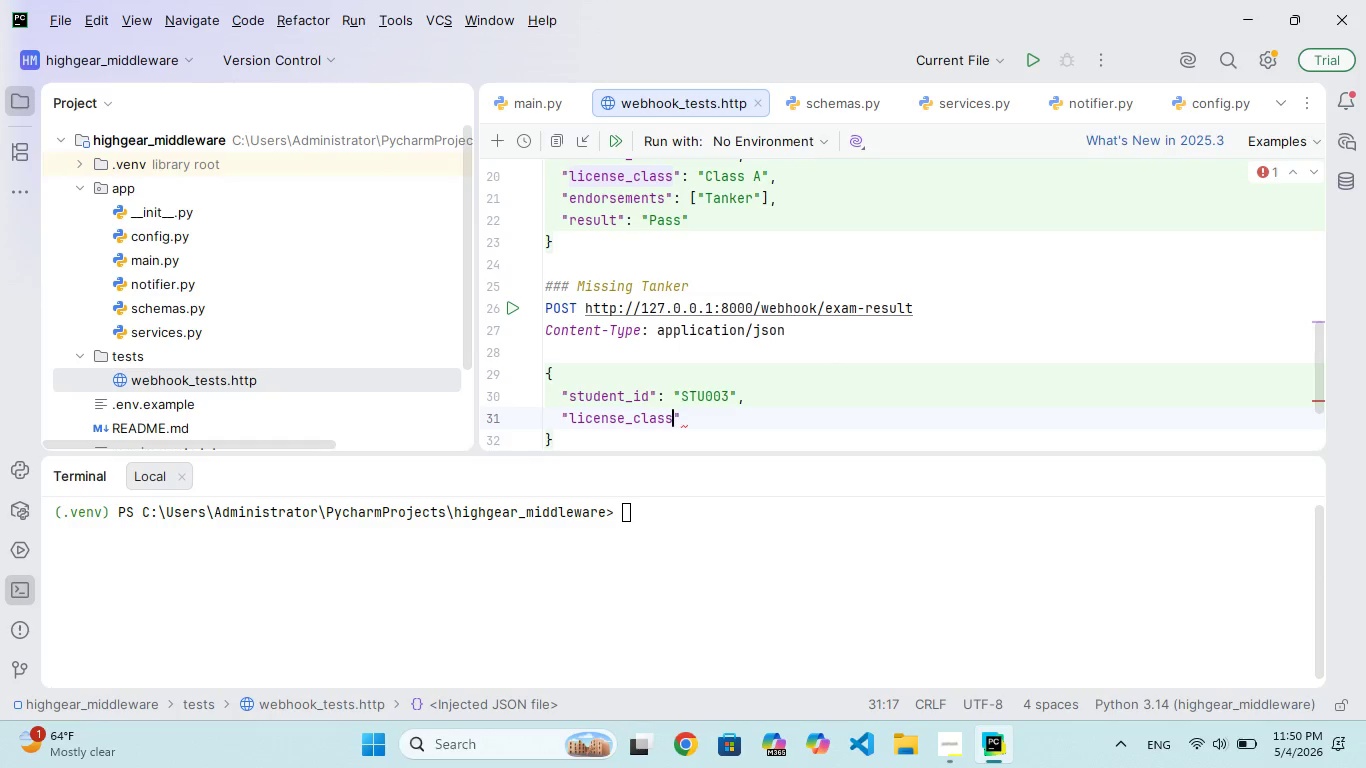 
key(ArrowRight)
 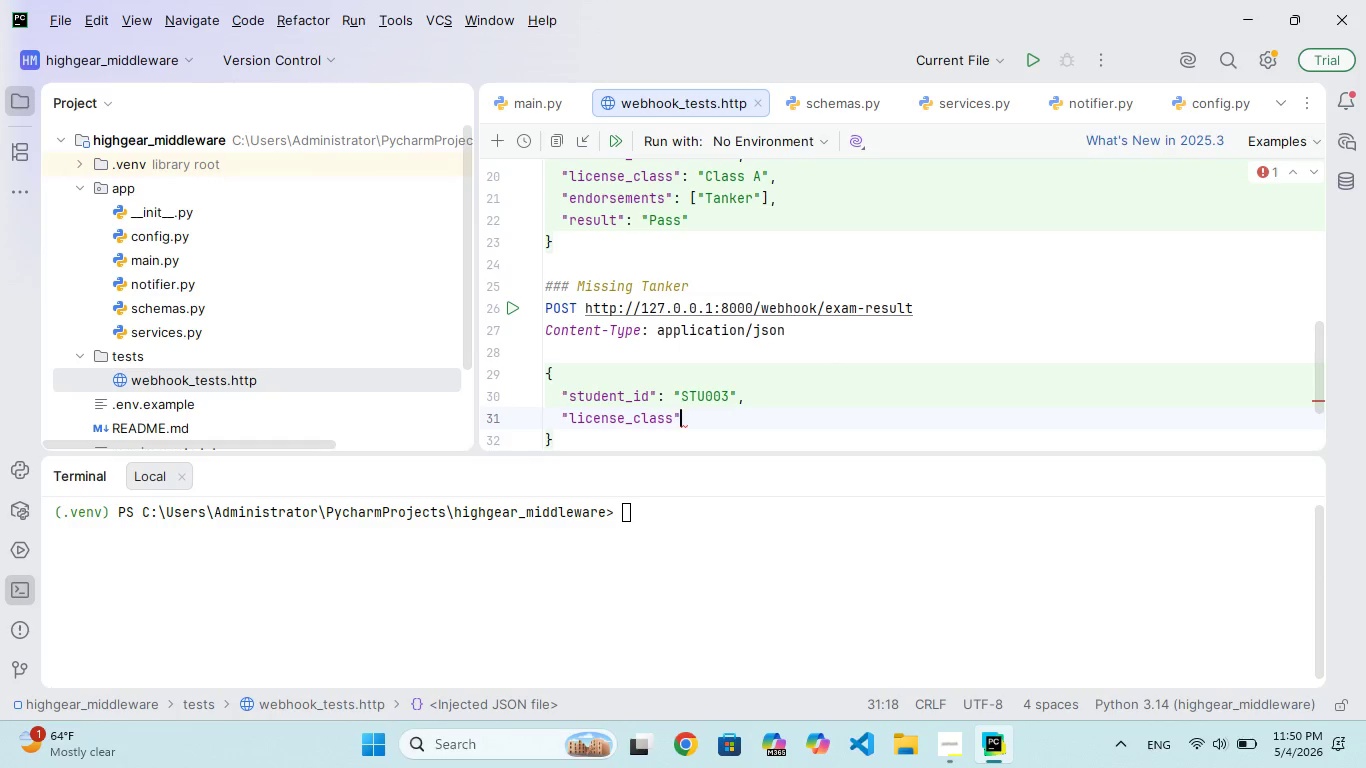 
type(: "Class A)
 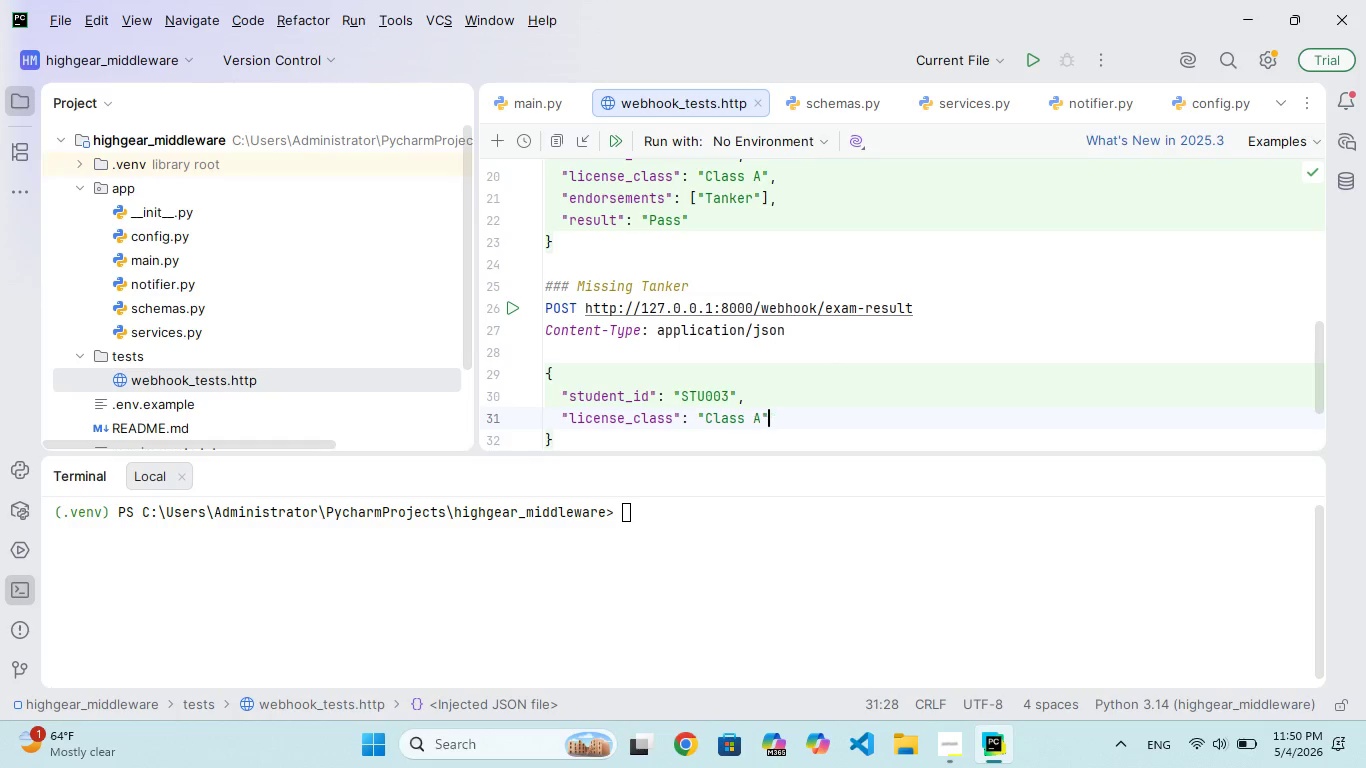 
 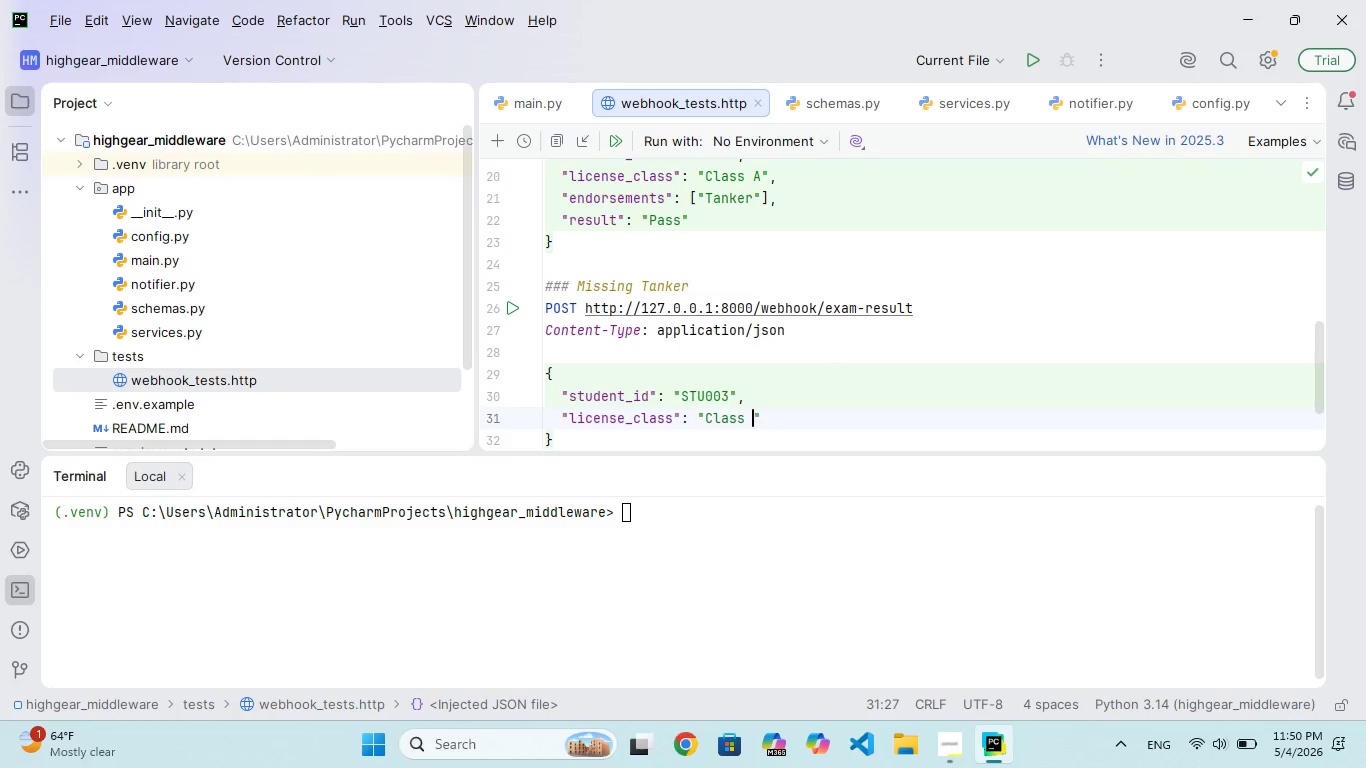 
key(ArrowRight)
 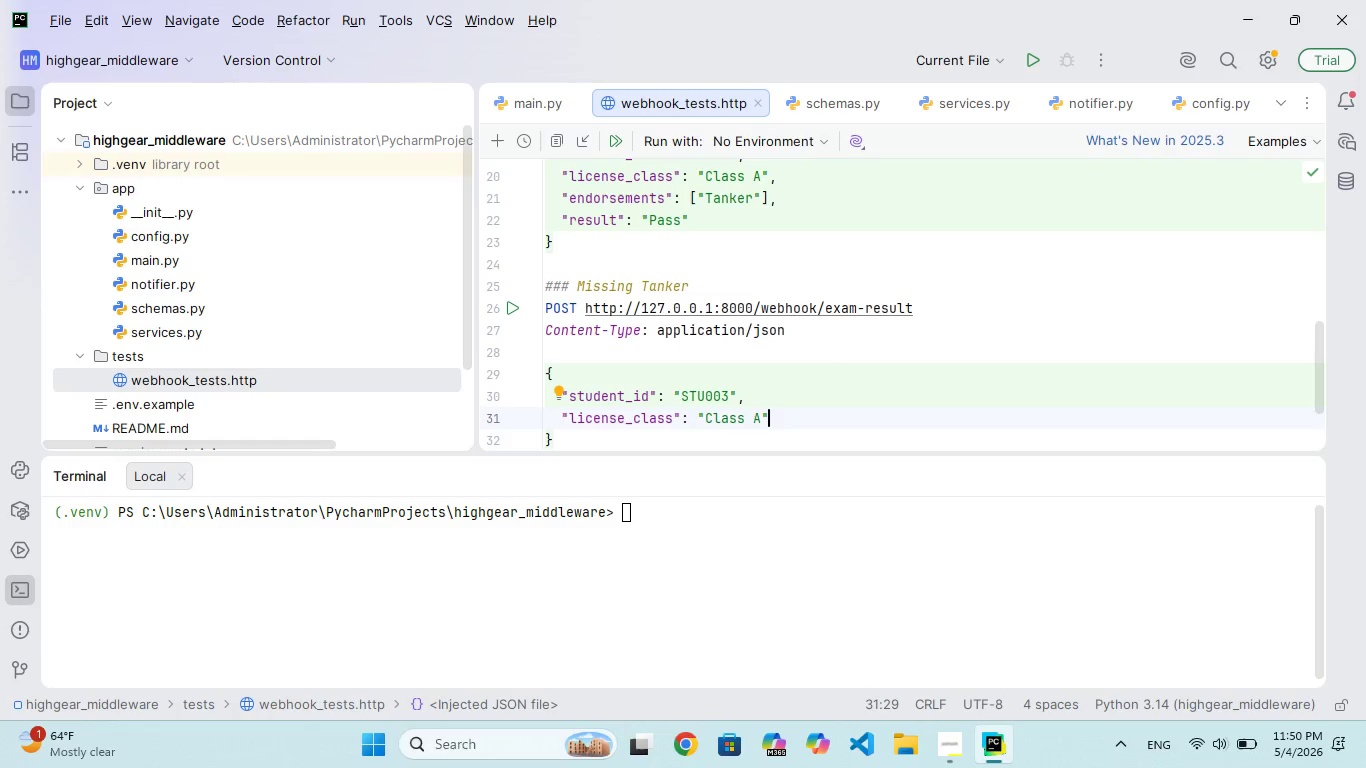 
key(Comma)
 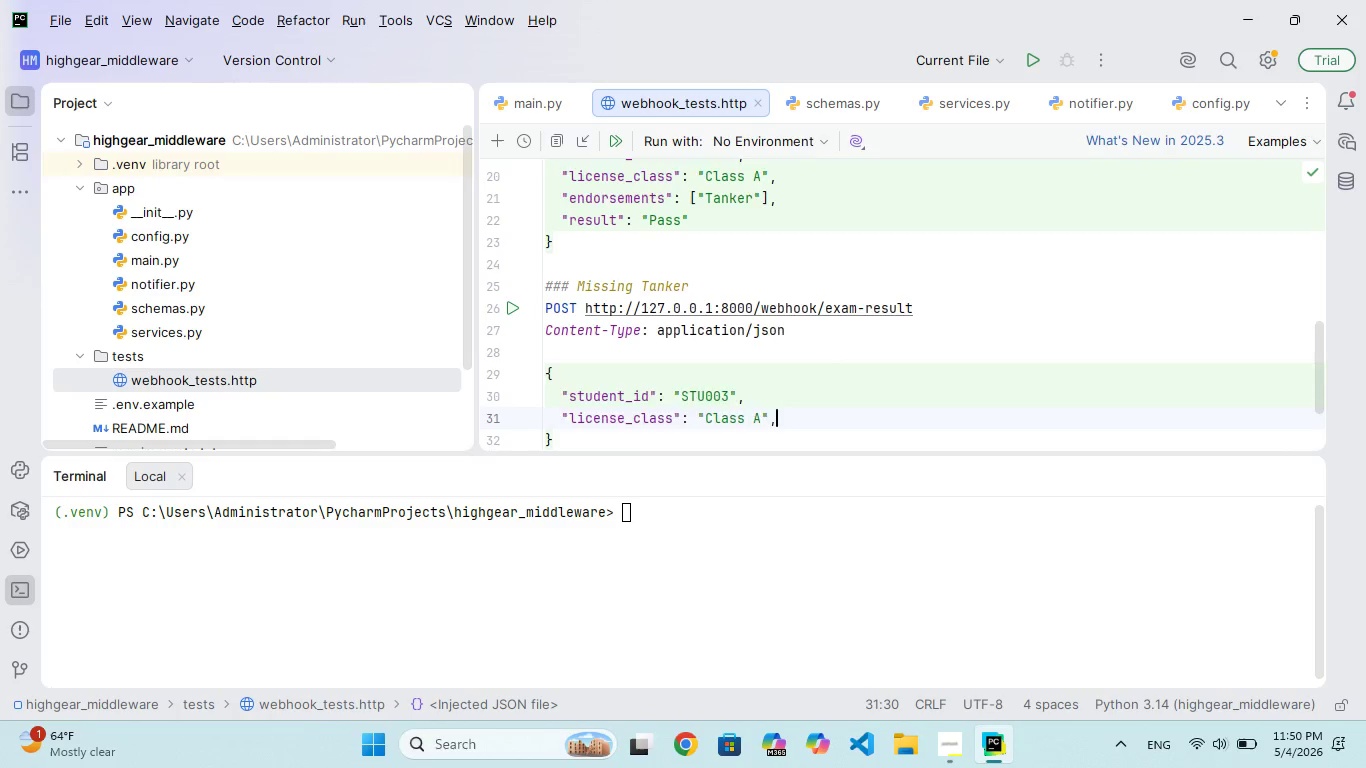 
key(Enter)
 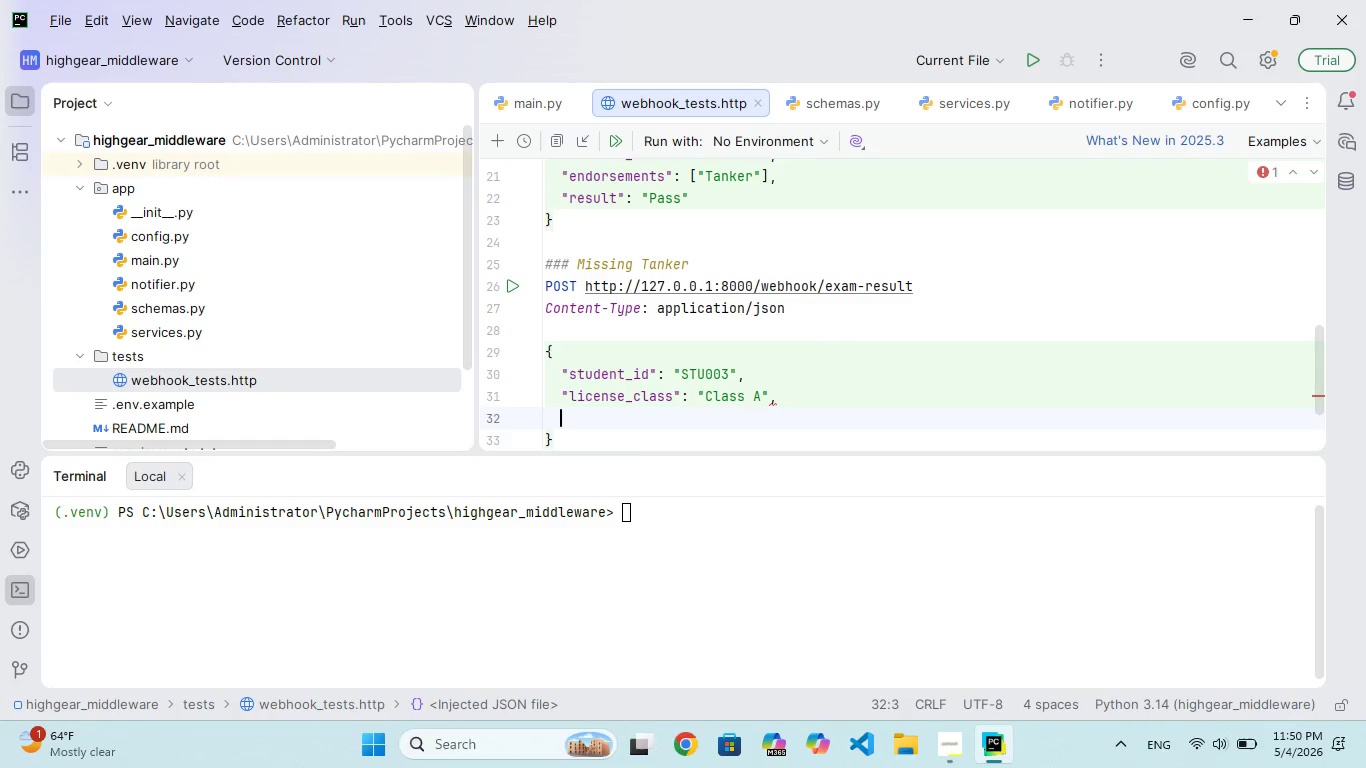 
type("endorsemens)
 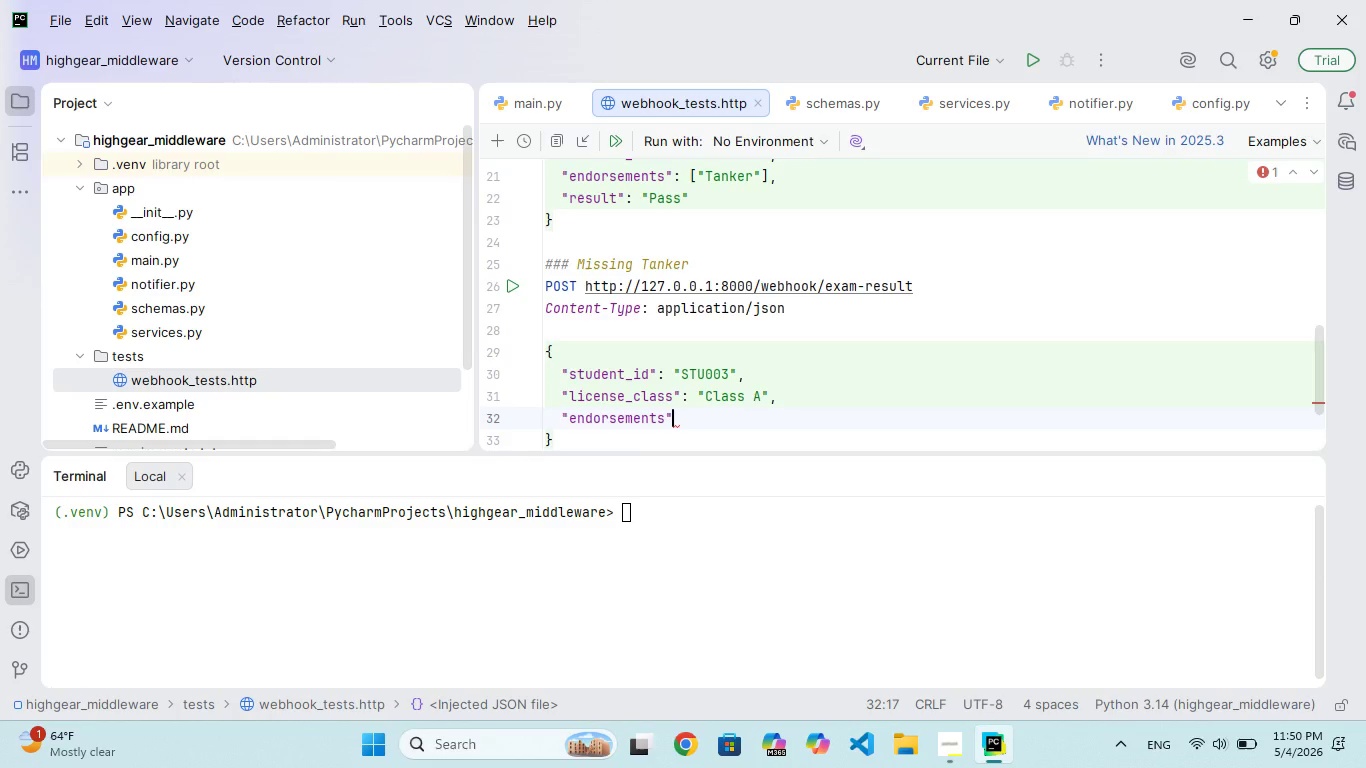 
hold_key(key=T, duration=0.33)
 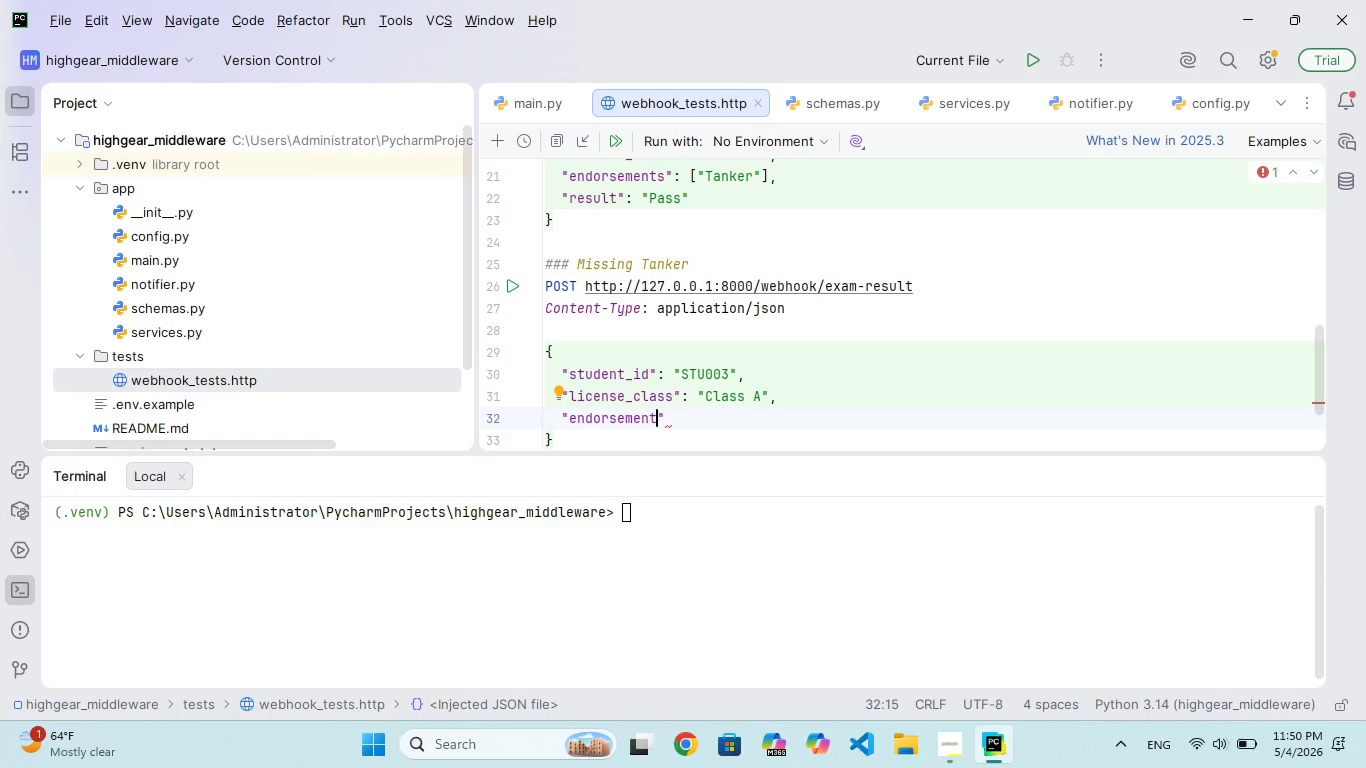 
key(ArrowRight)
 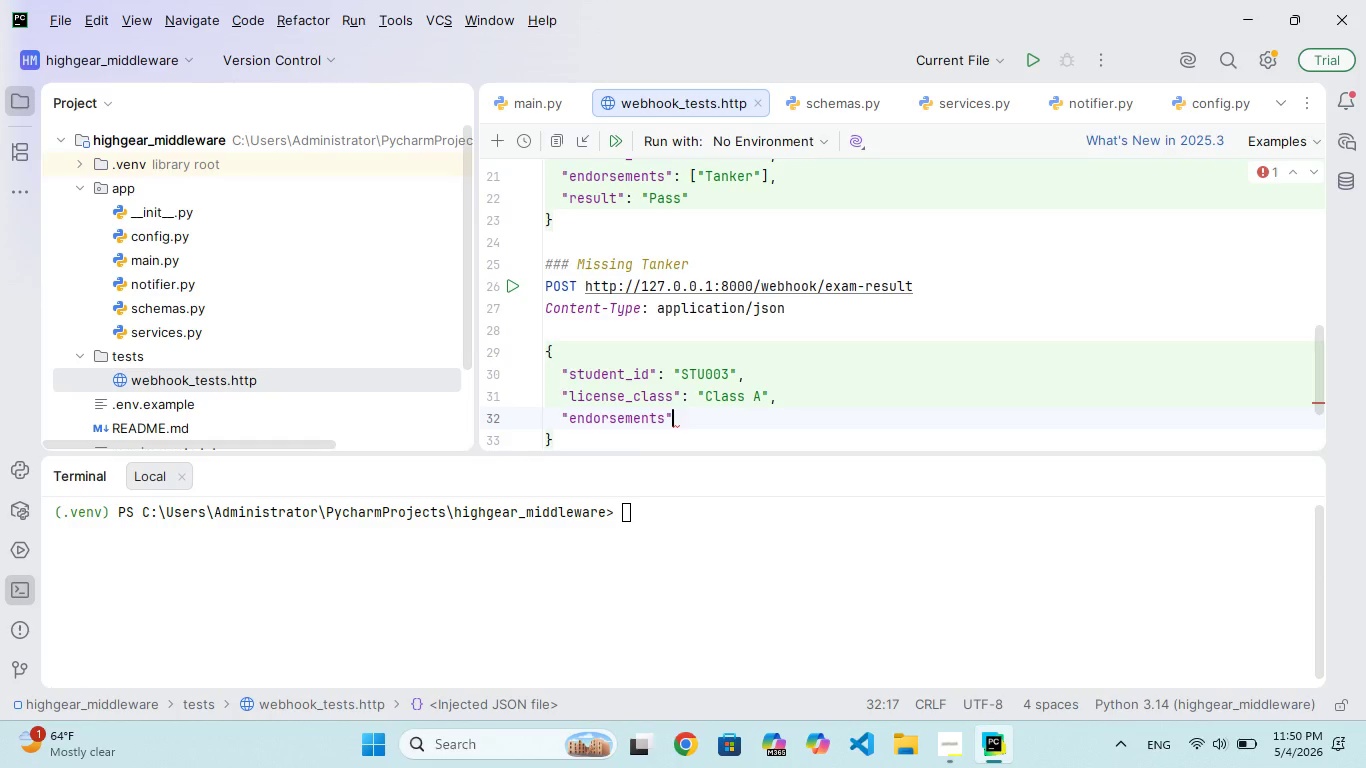 
type(: ["Air Braks)
 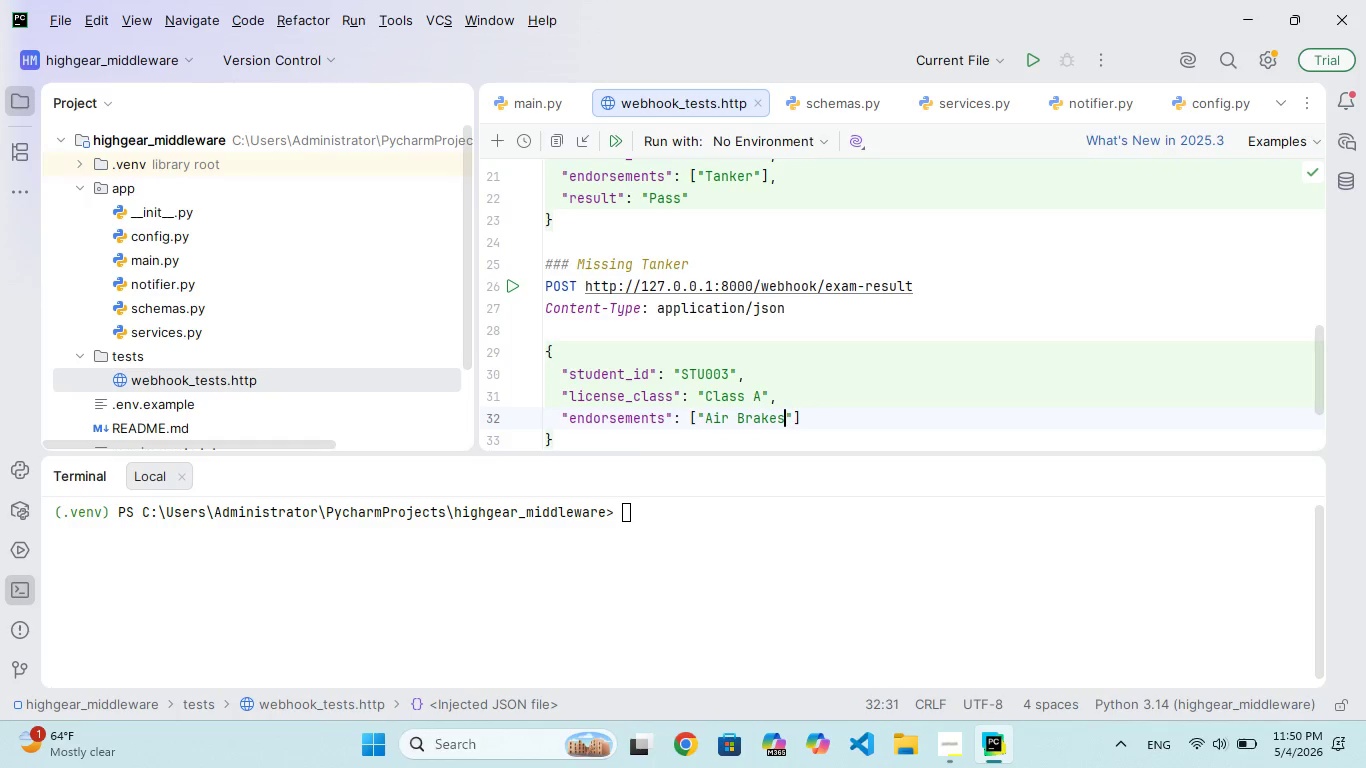 
 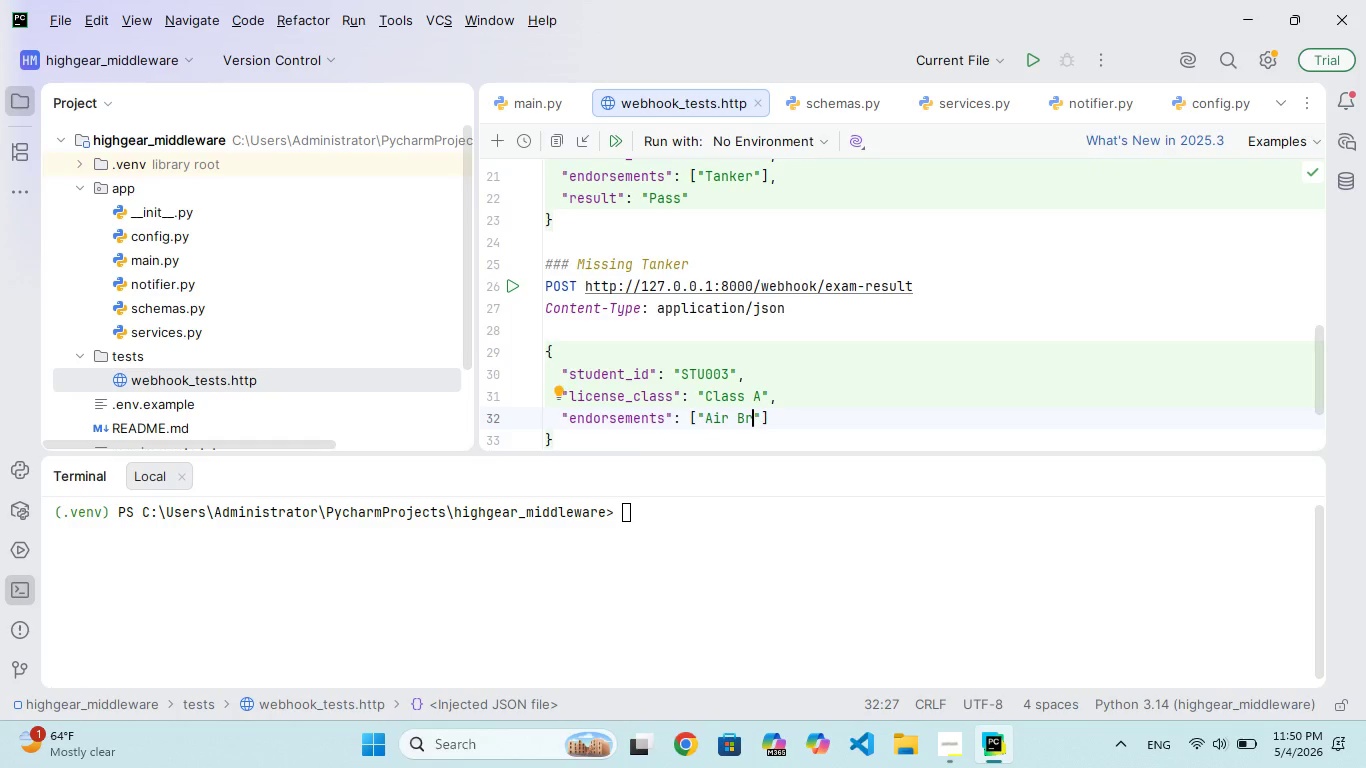 
hold_key(key=E, duration=0.36)
 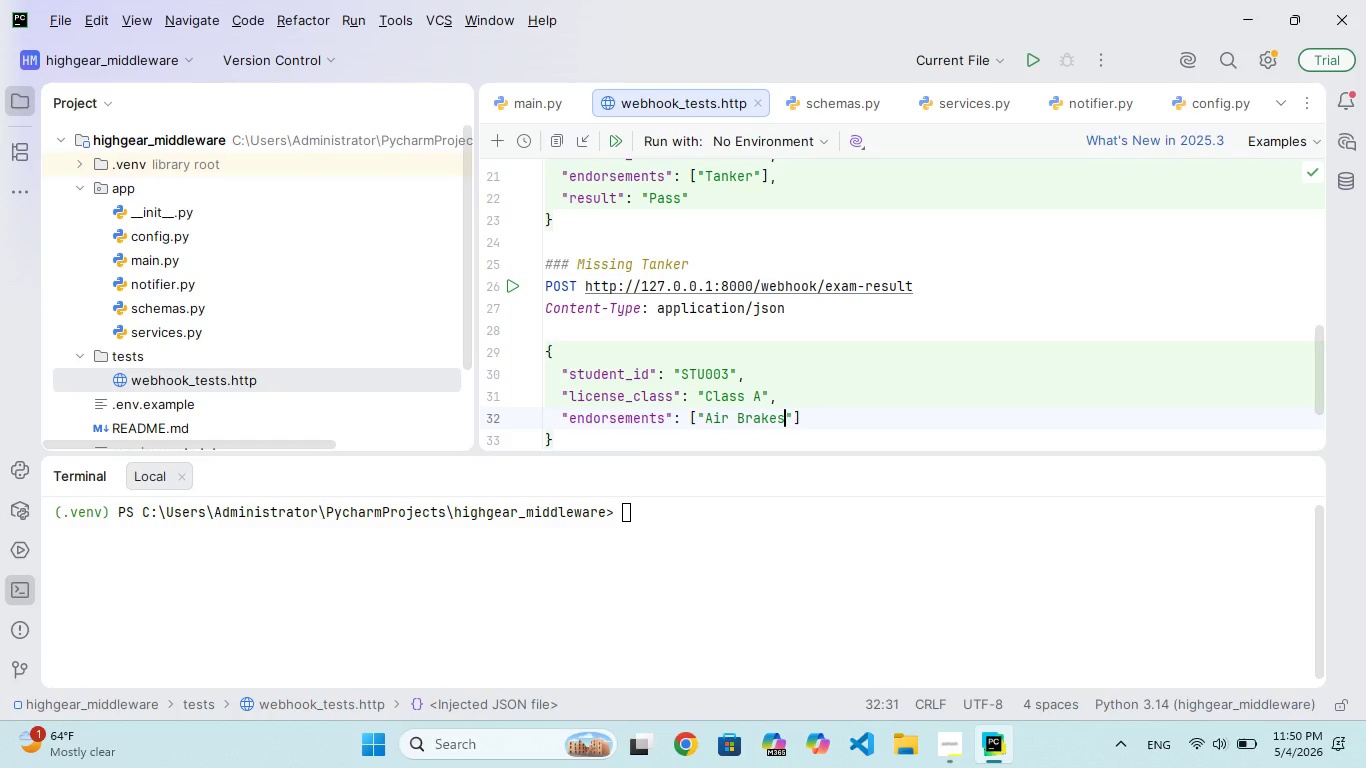 
key(ArrowRight)
 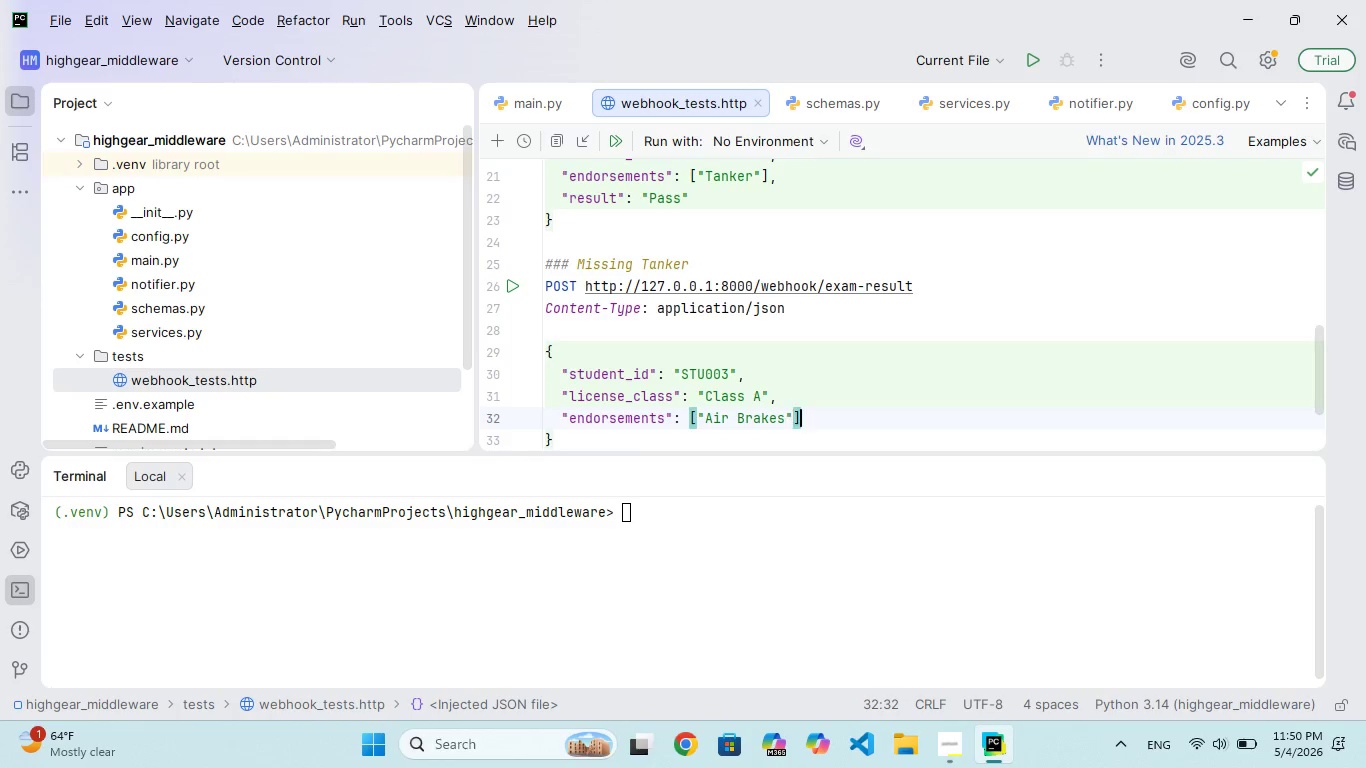 
key(ArrowRight)
 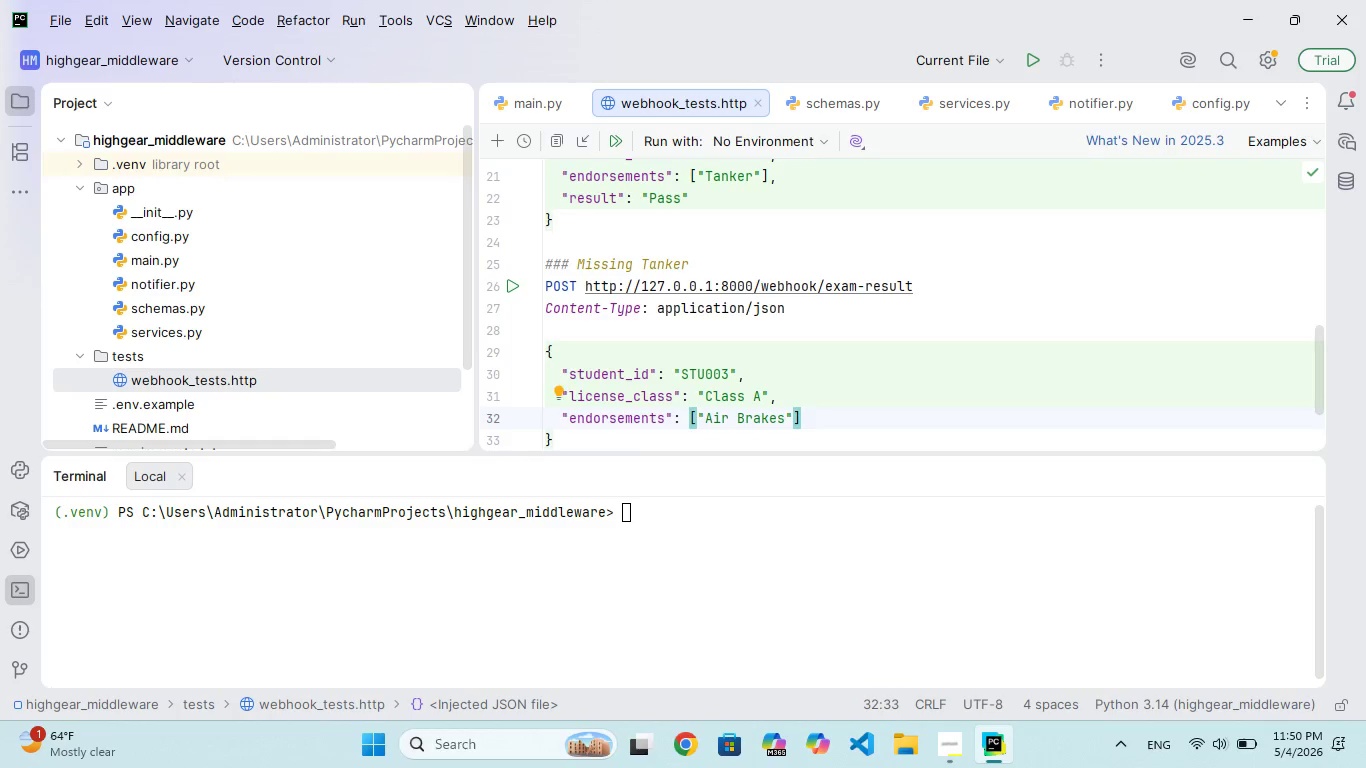 
key(Comma)
 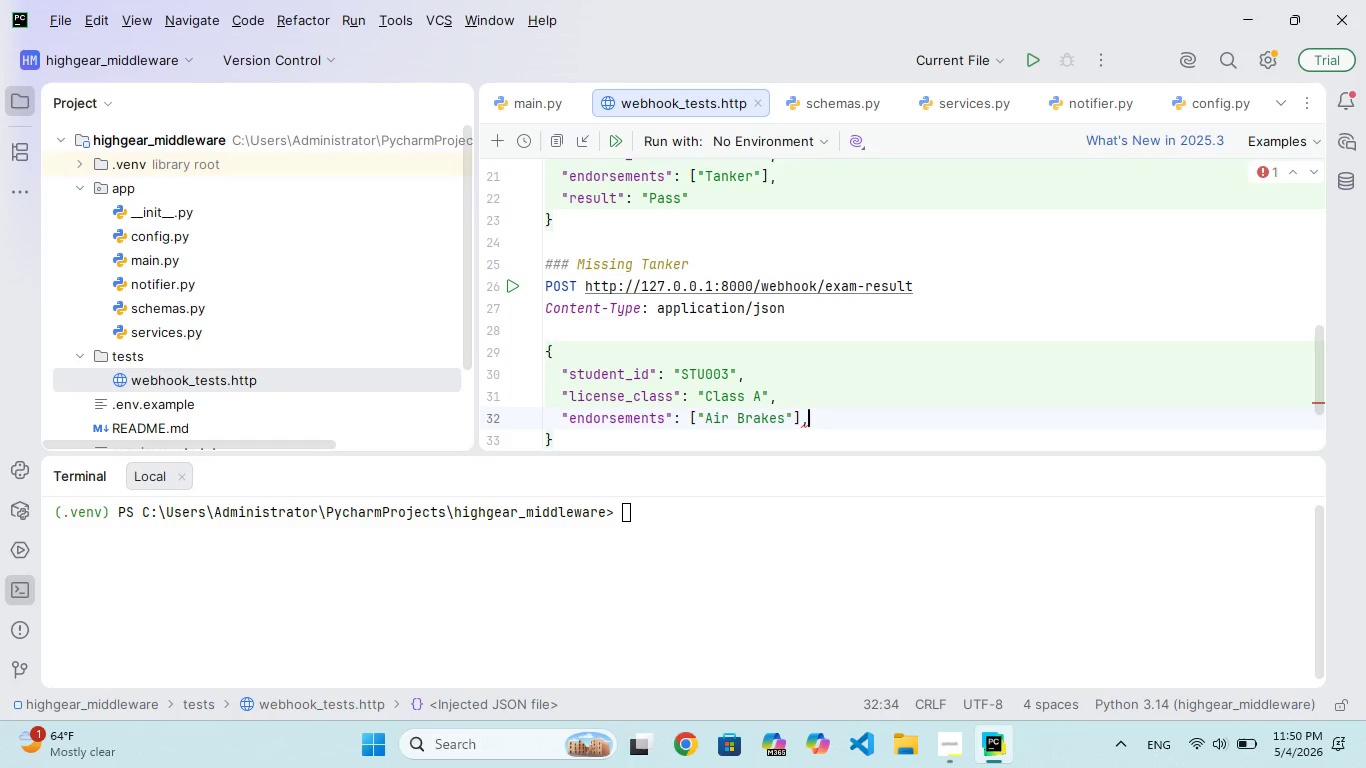 
key(Enter)
 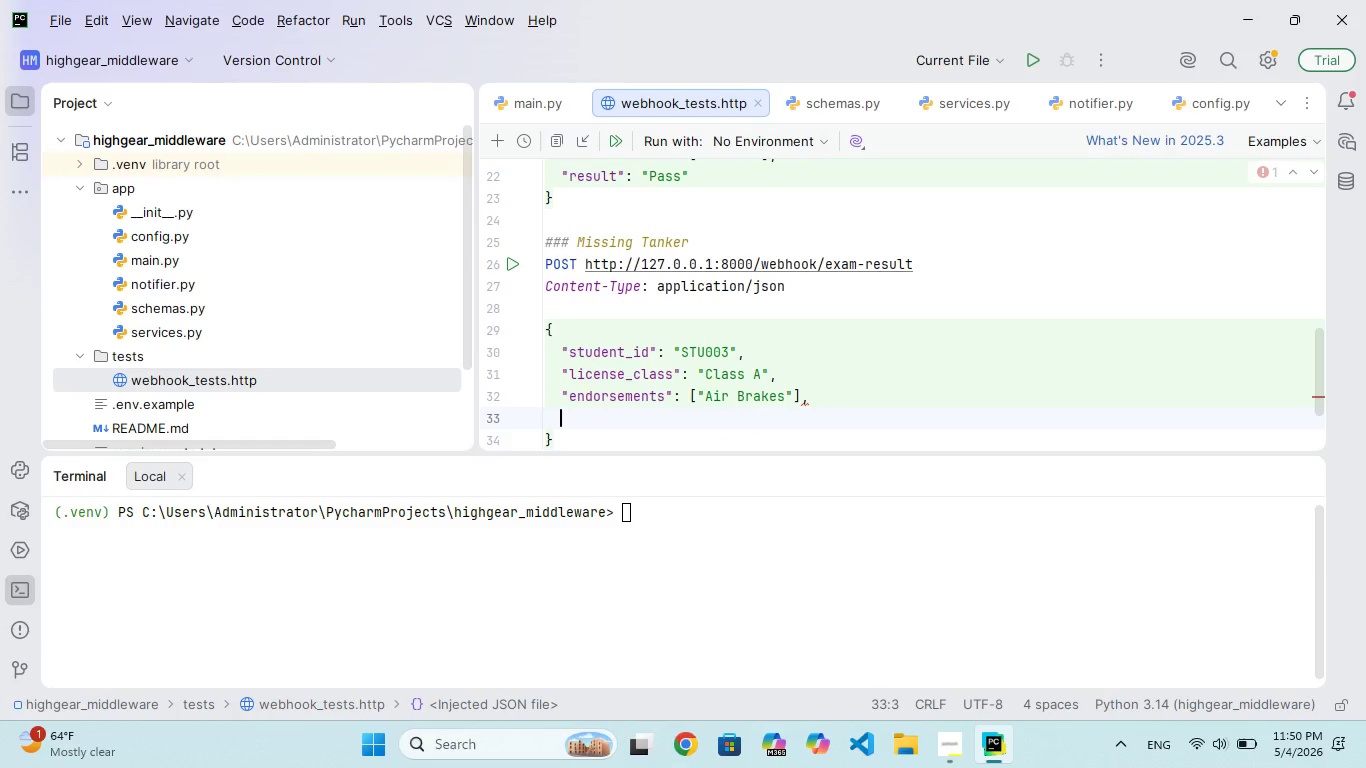 
type("resut)
 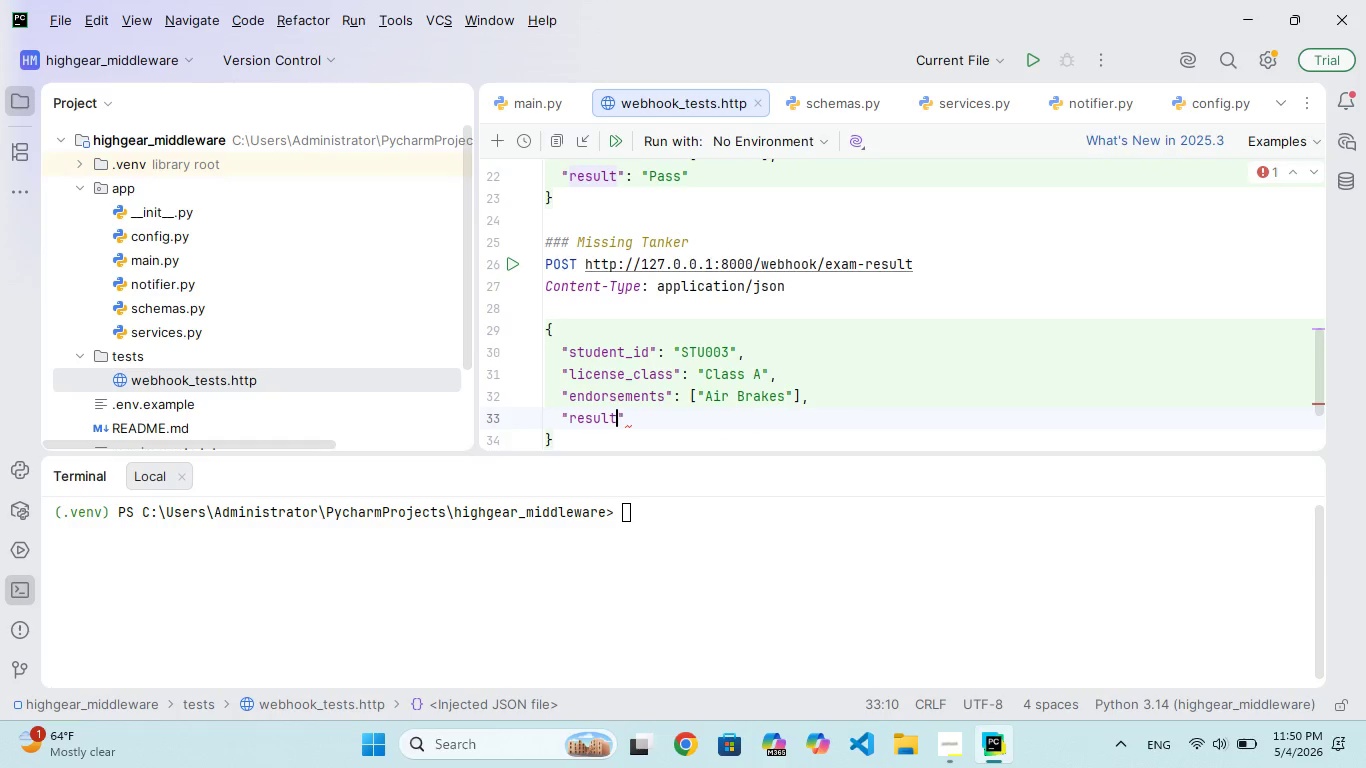 
hold_key(key=L, duration=0.39)
 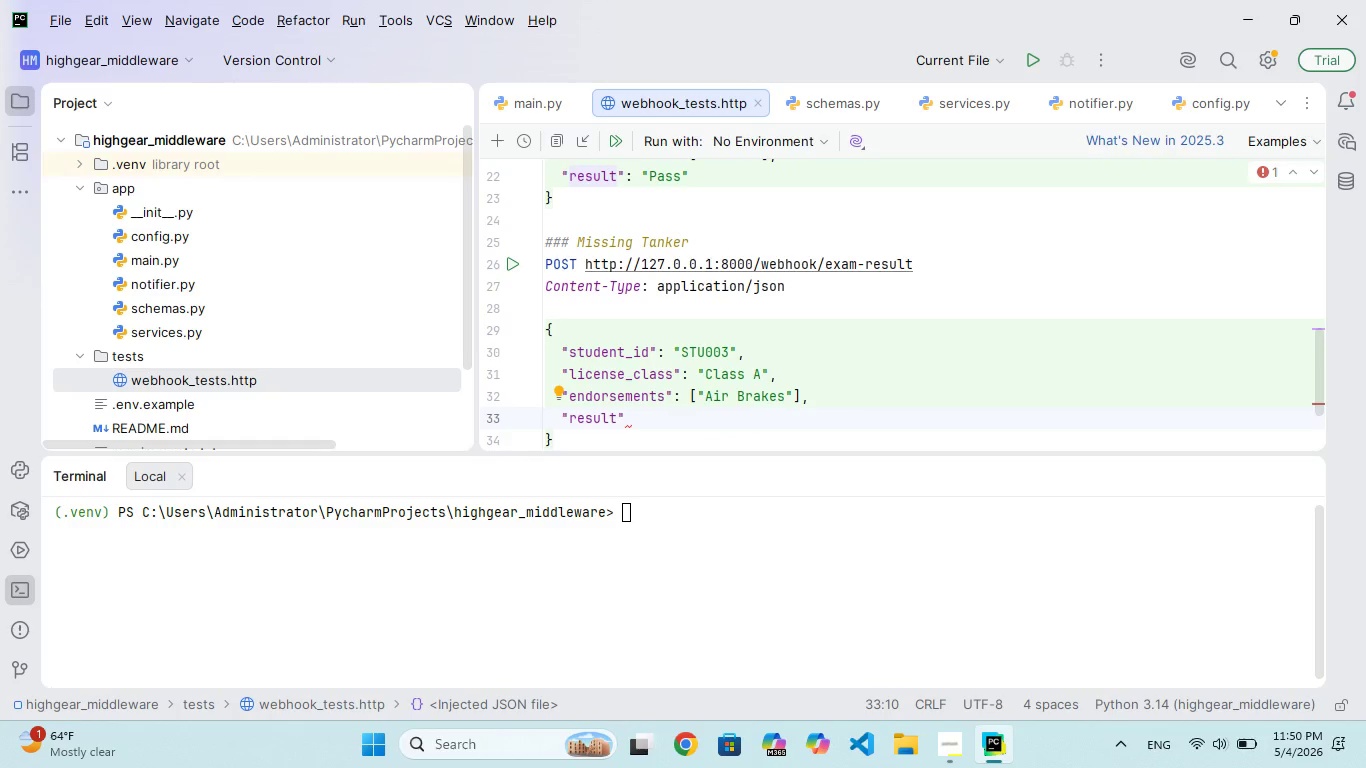 
key(ArrowRight)
 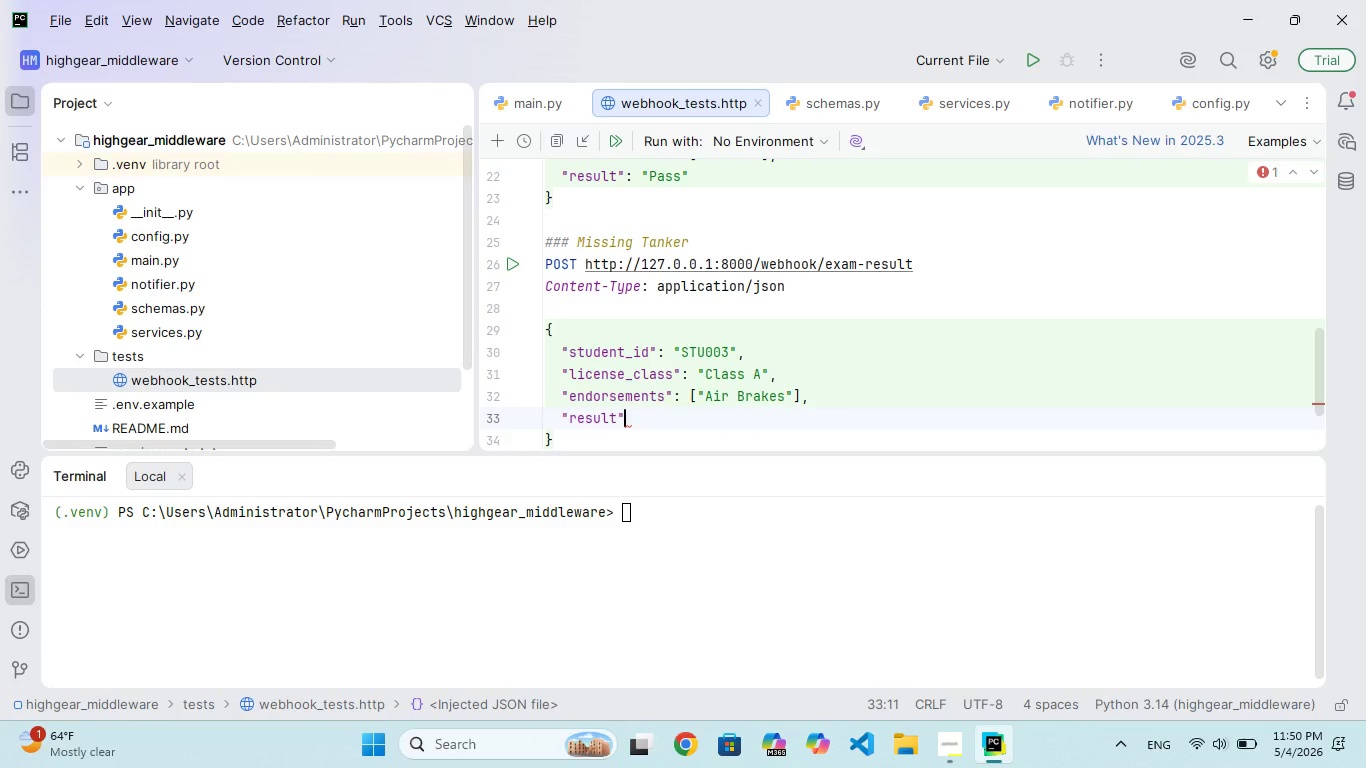 
type(: "Pass)
 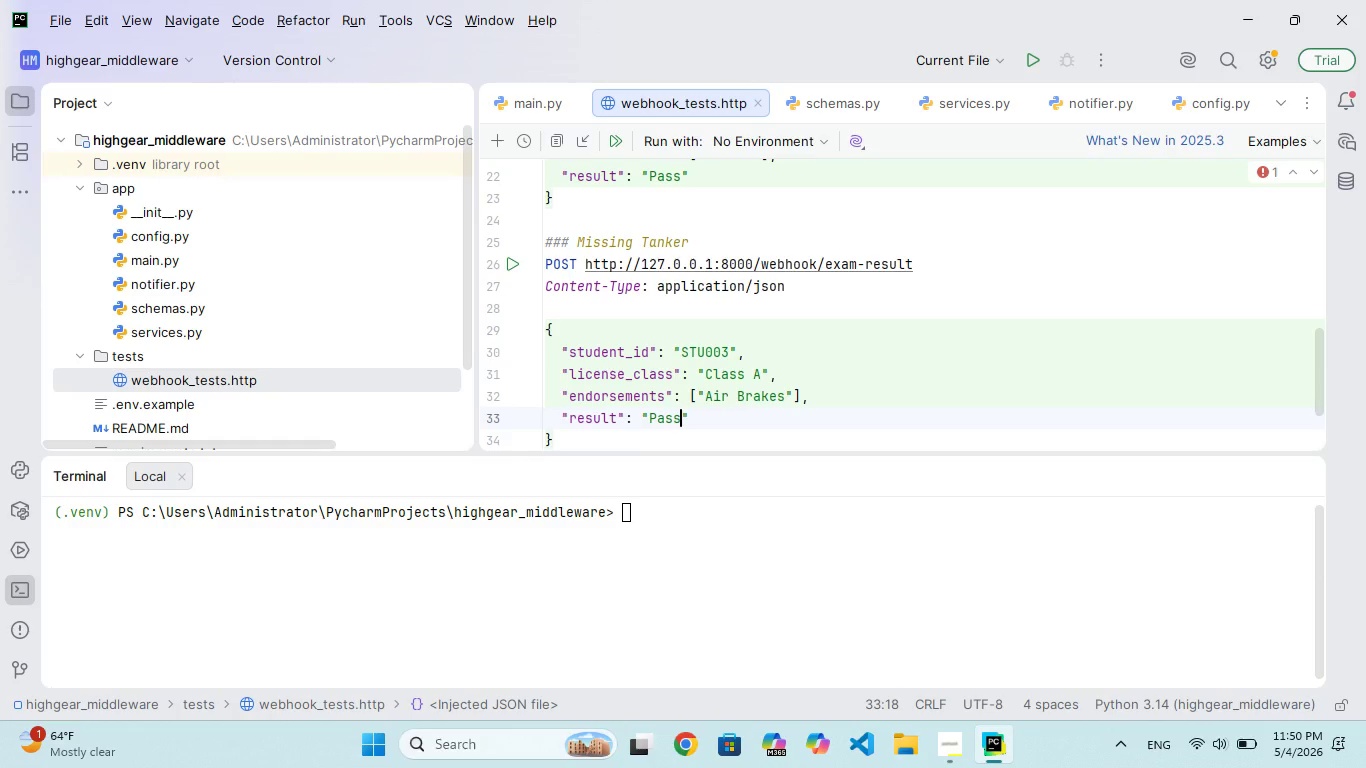 
key(ArrowDown)
 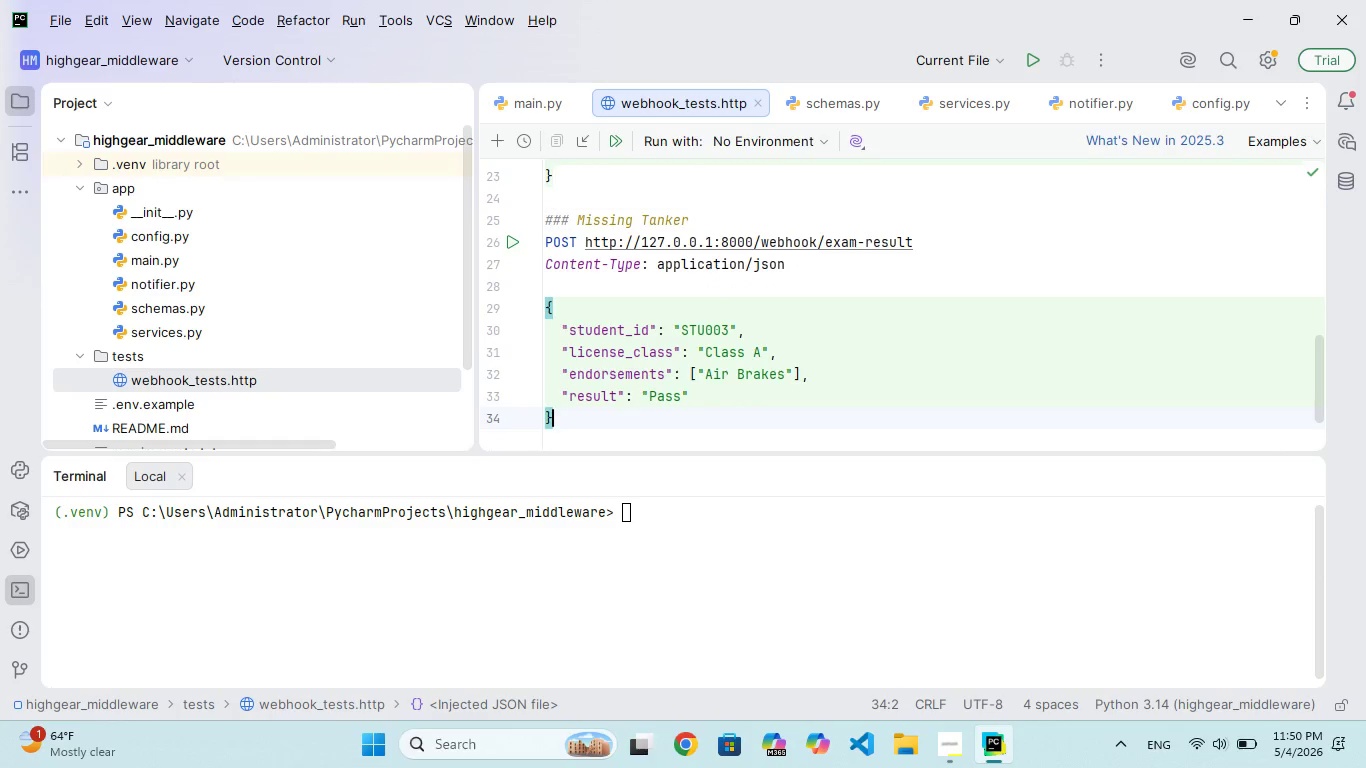 
key(Enter)
 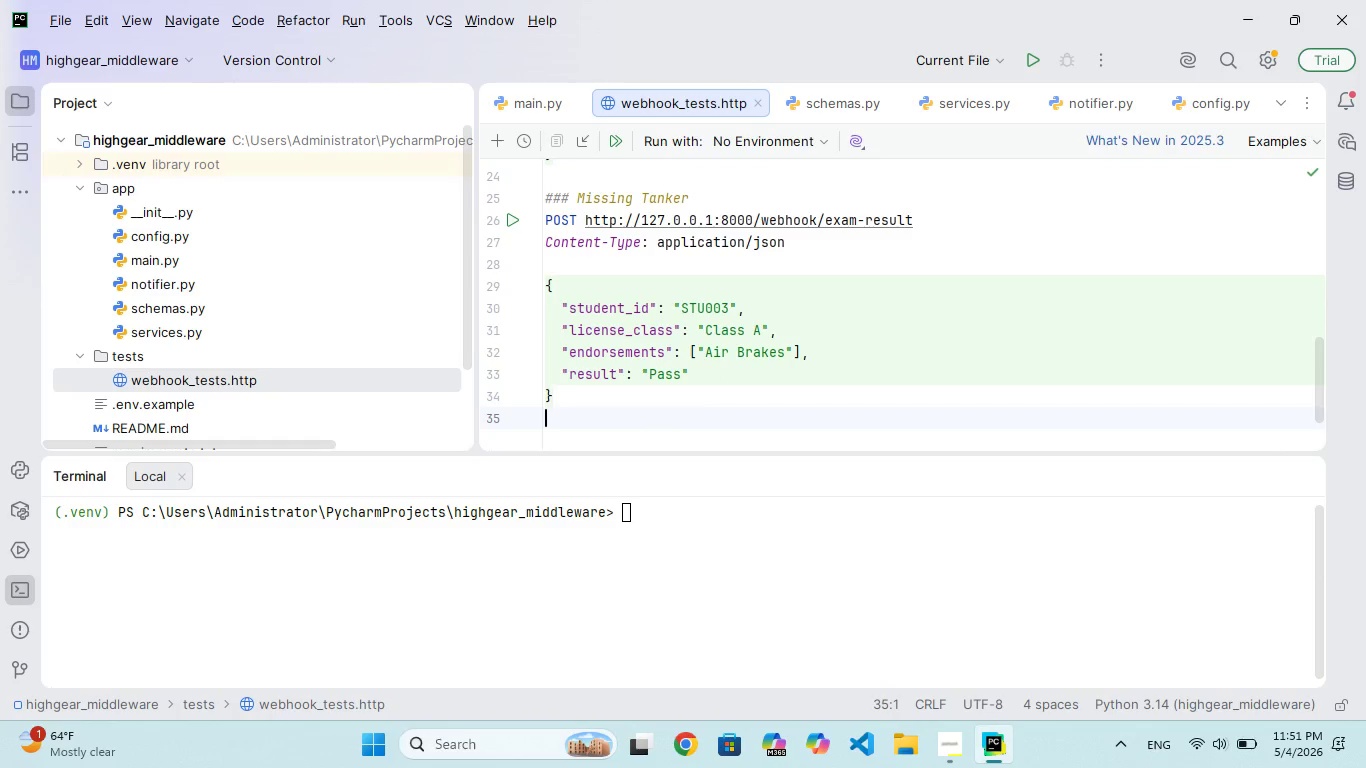 
key(Enter)
 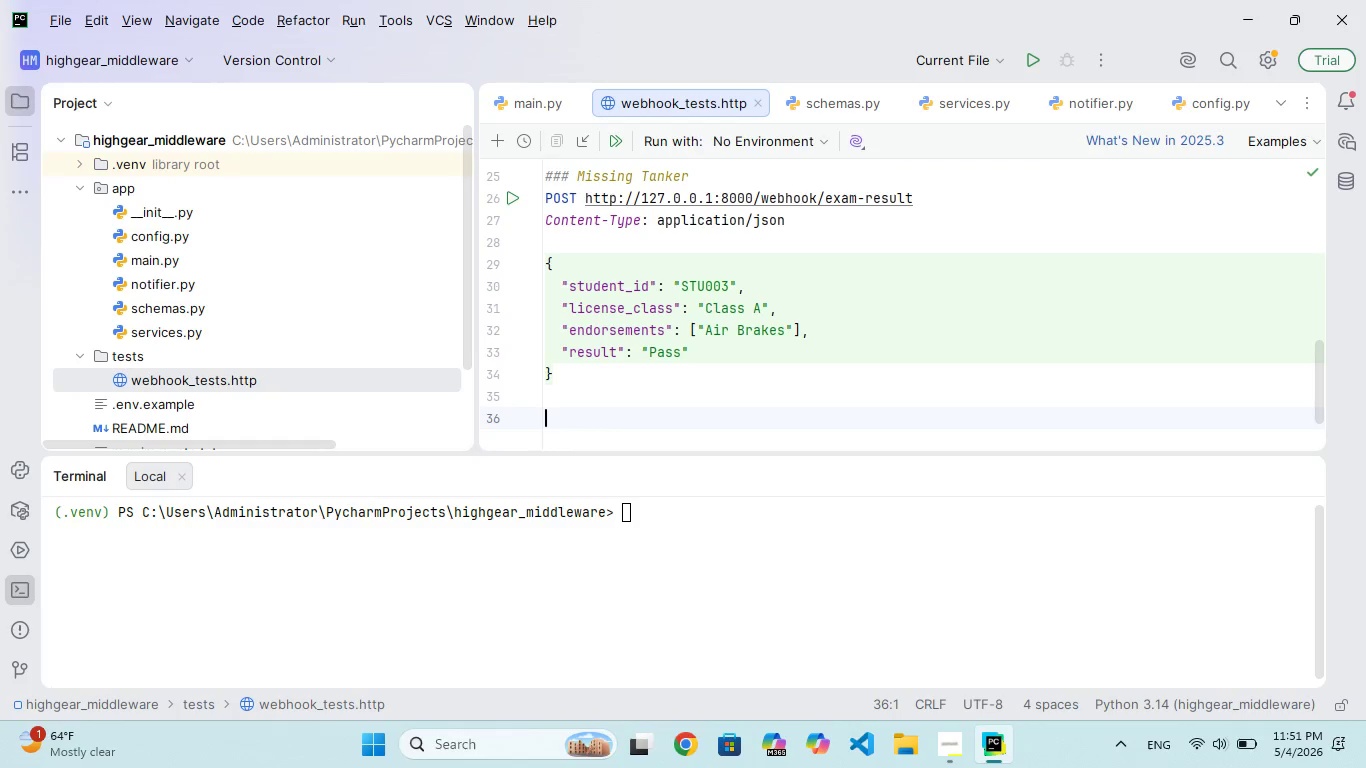 
key(Shift+BracketLeft)
 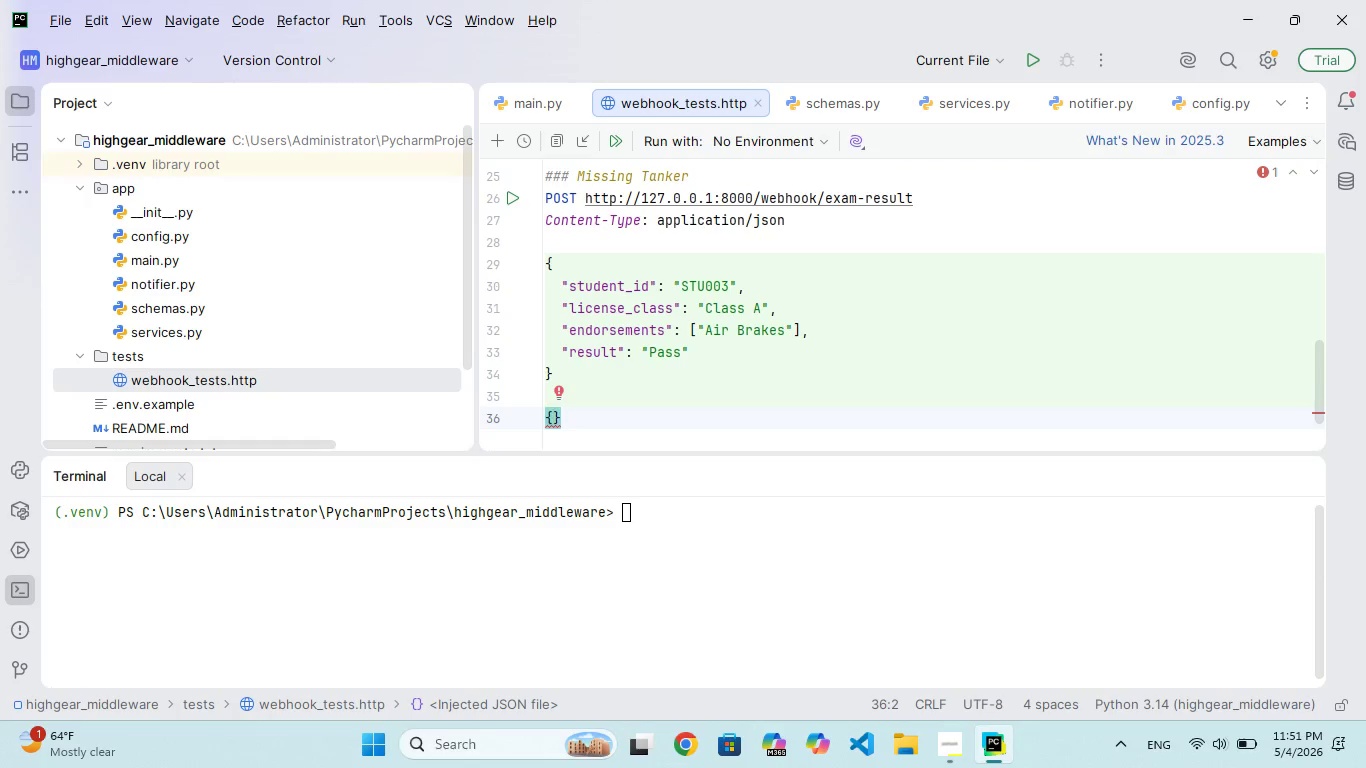 
key(ArrowUp)
 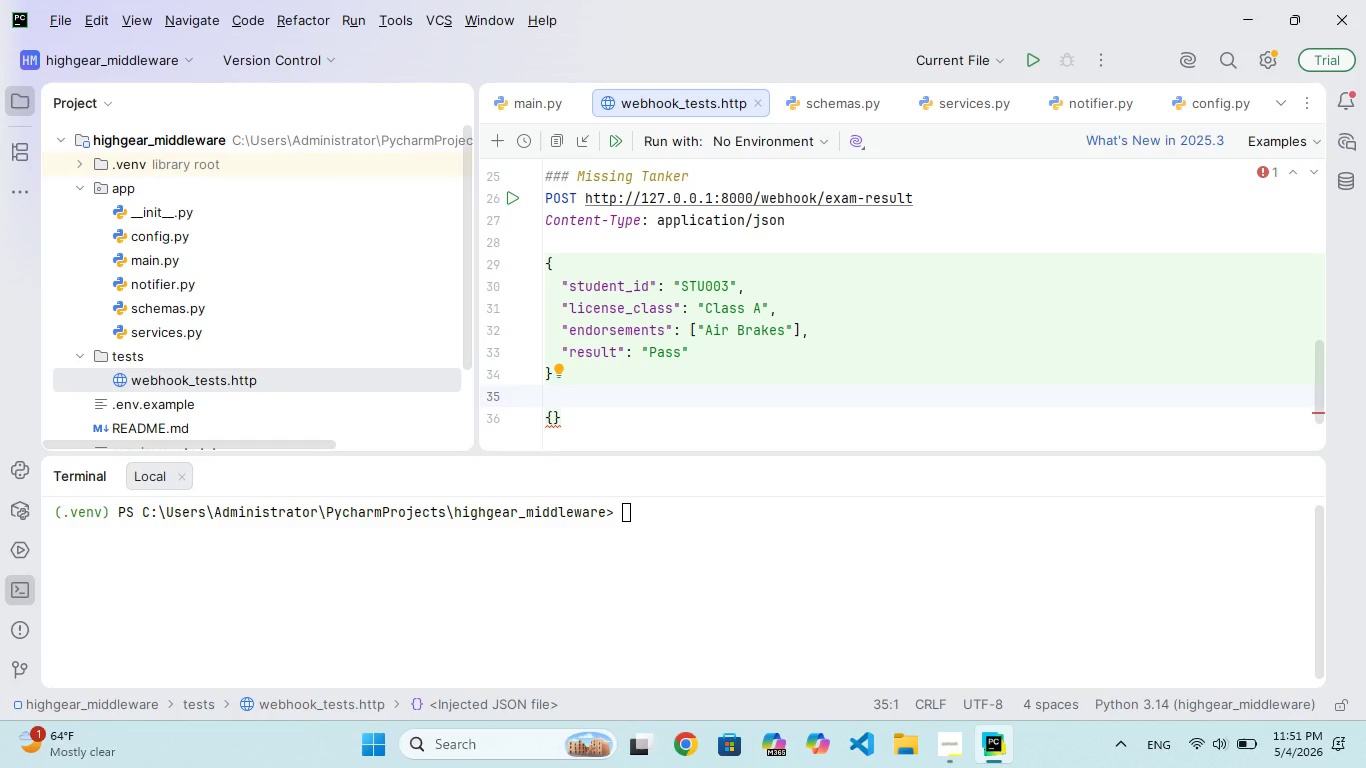 
key(Enter)
 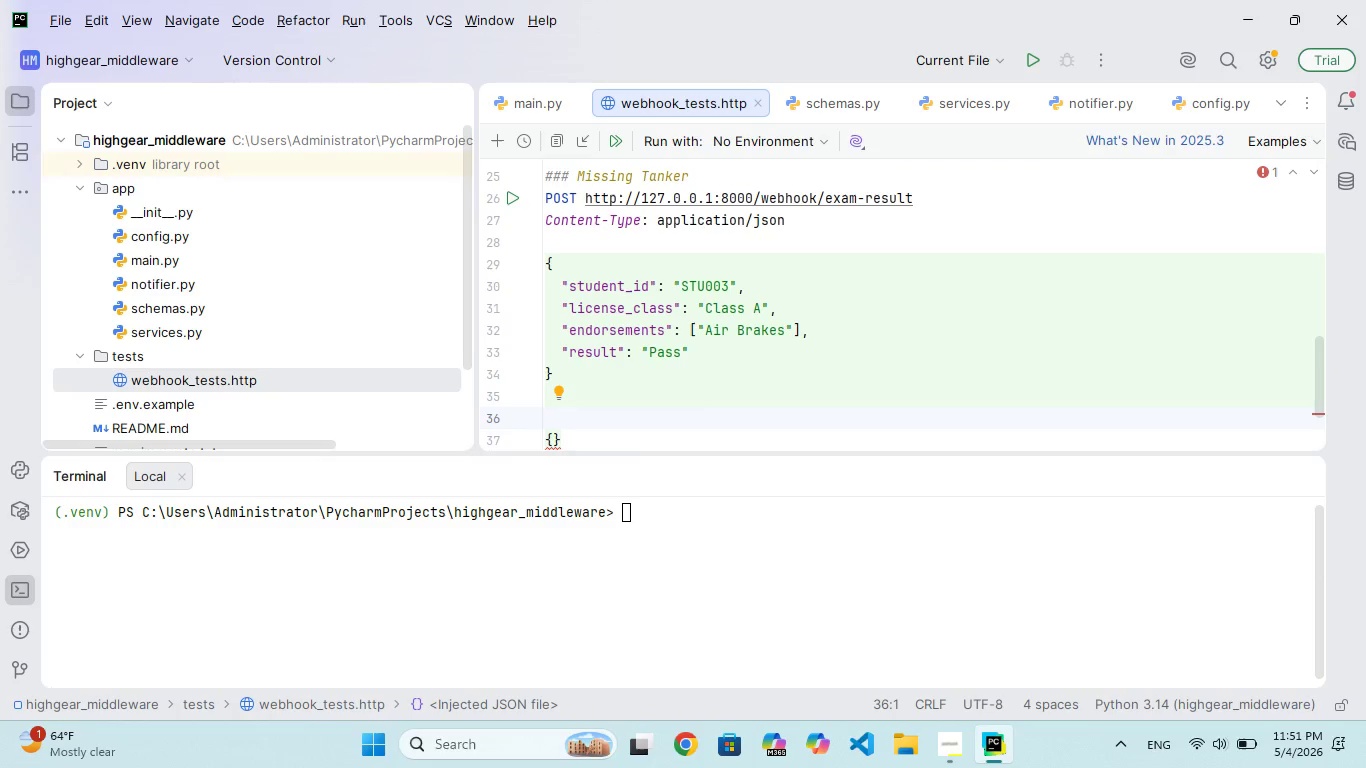 
type(333)
key(Backspace)
key(Backspace)
key(Backspace)
type(###)
 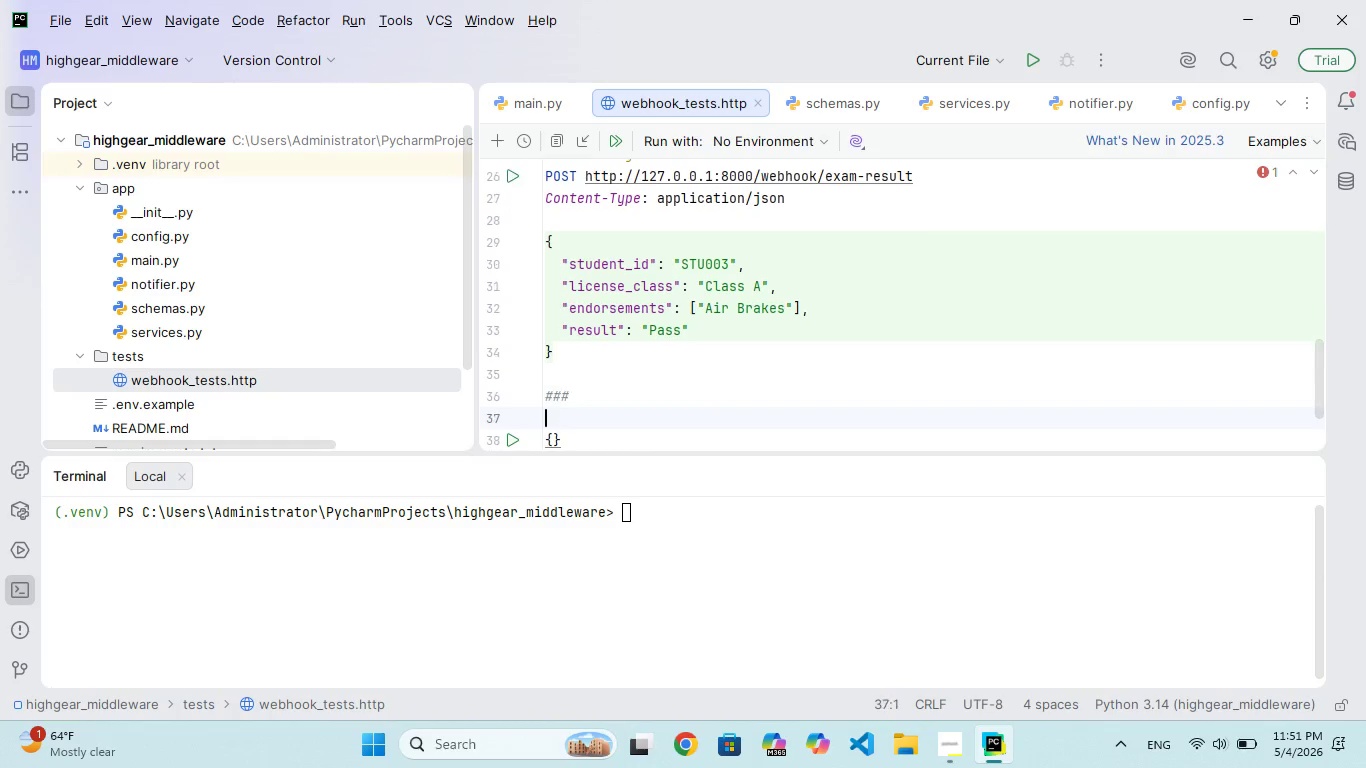 
 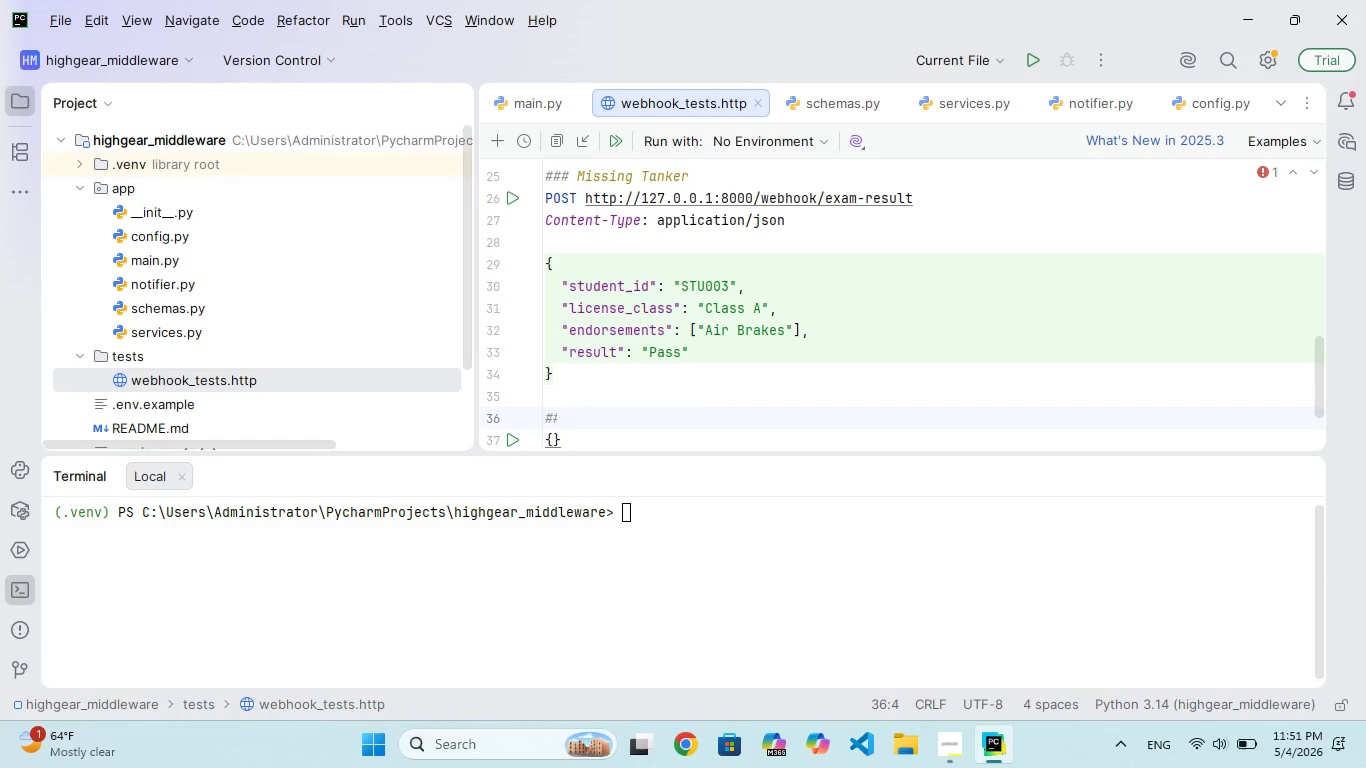 
key(Enter)
 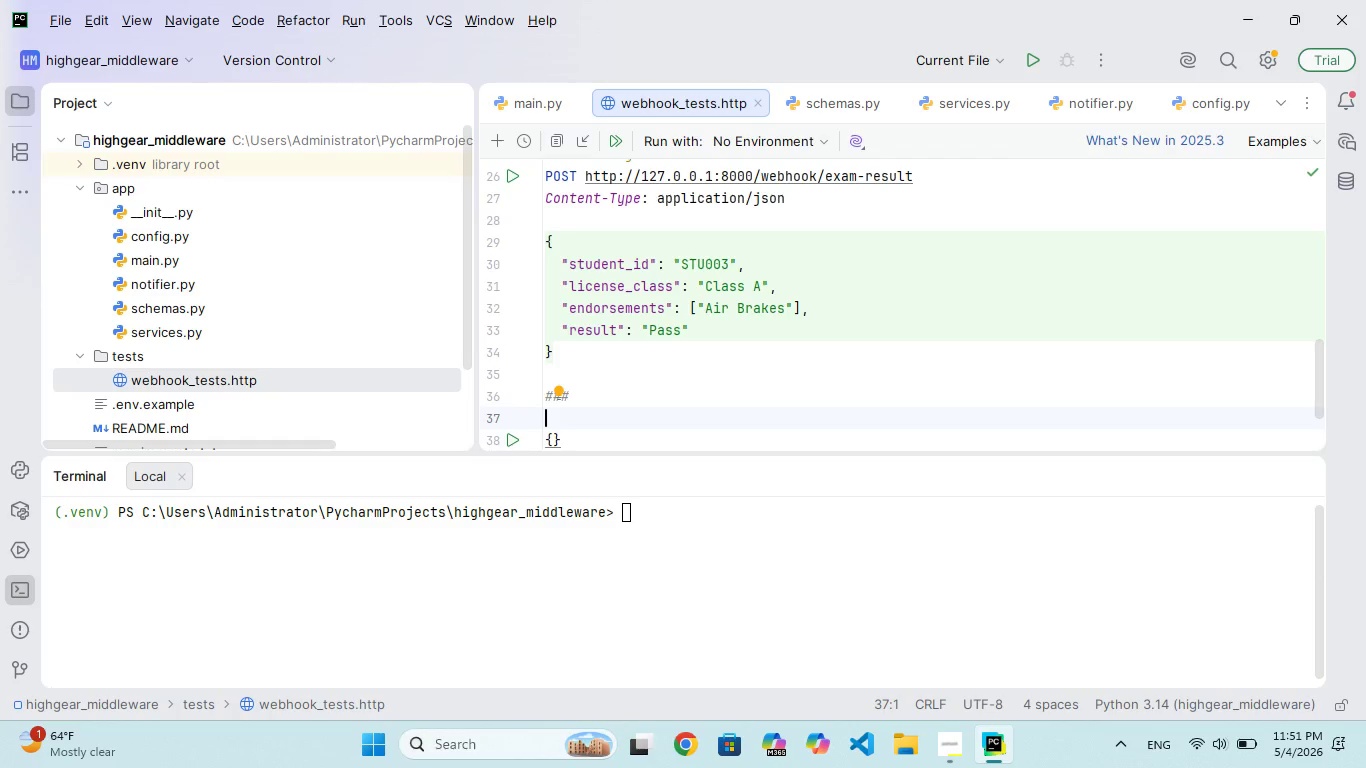 
type(### Faild Eam)
 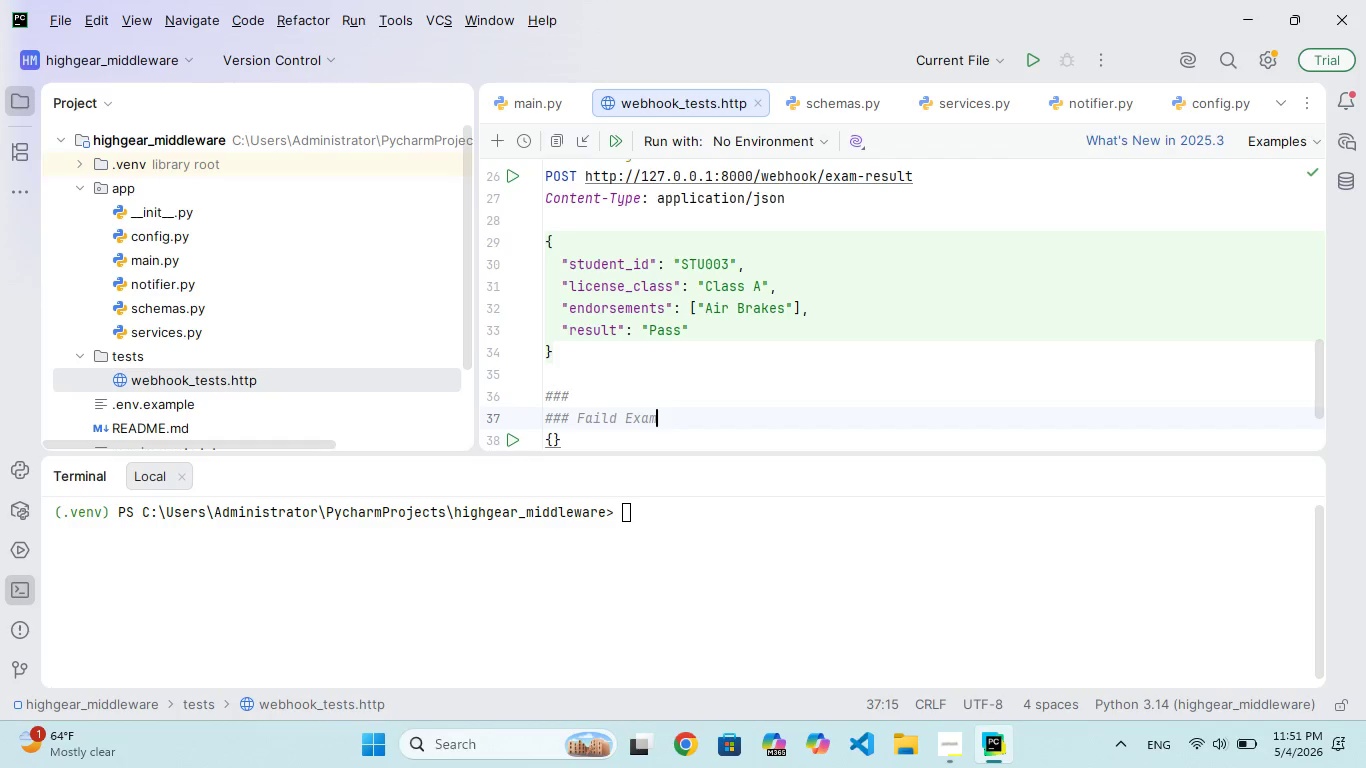 
hold_key(key=X, duration=0.52)
 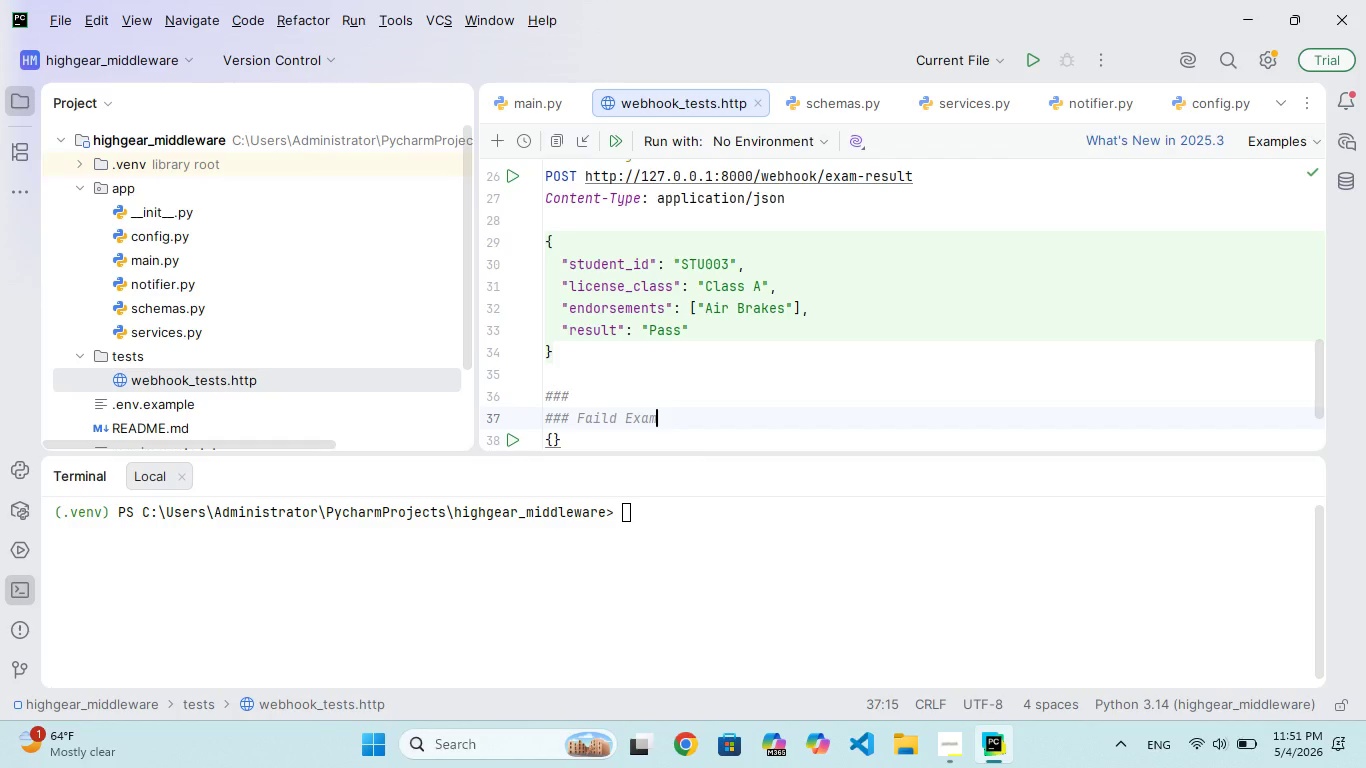 
key(Enter)
 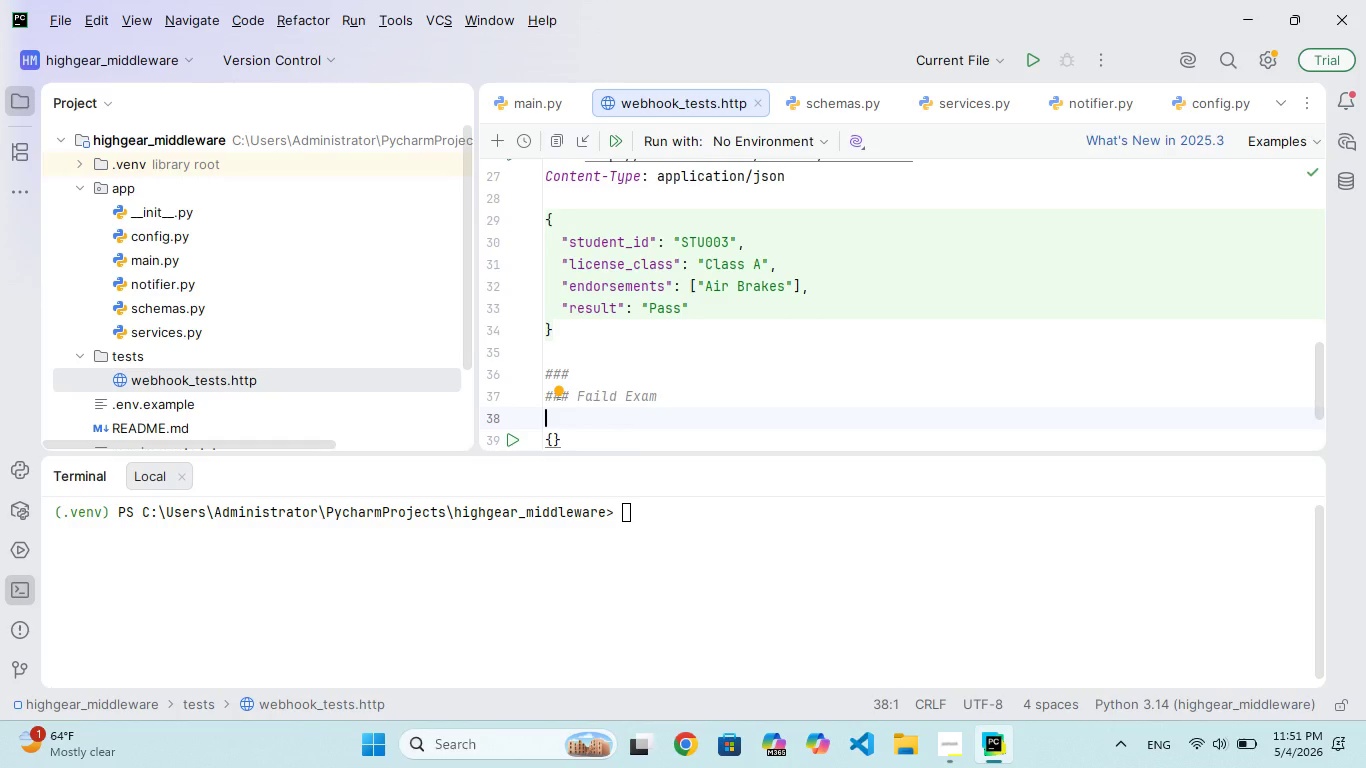 
type(POT HTTP)
key(Backspace)
key(Backspace)
key(Backspace)
key(Backspace)
type(http)
 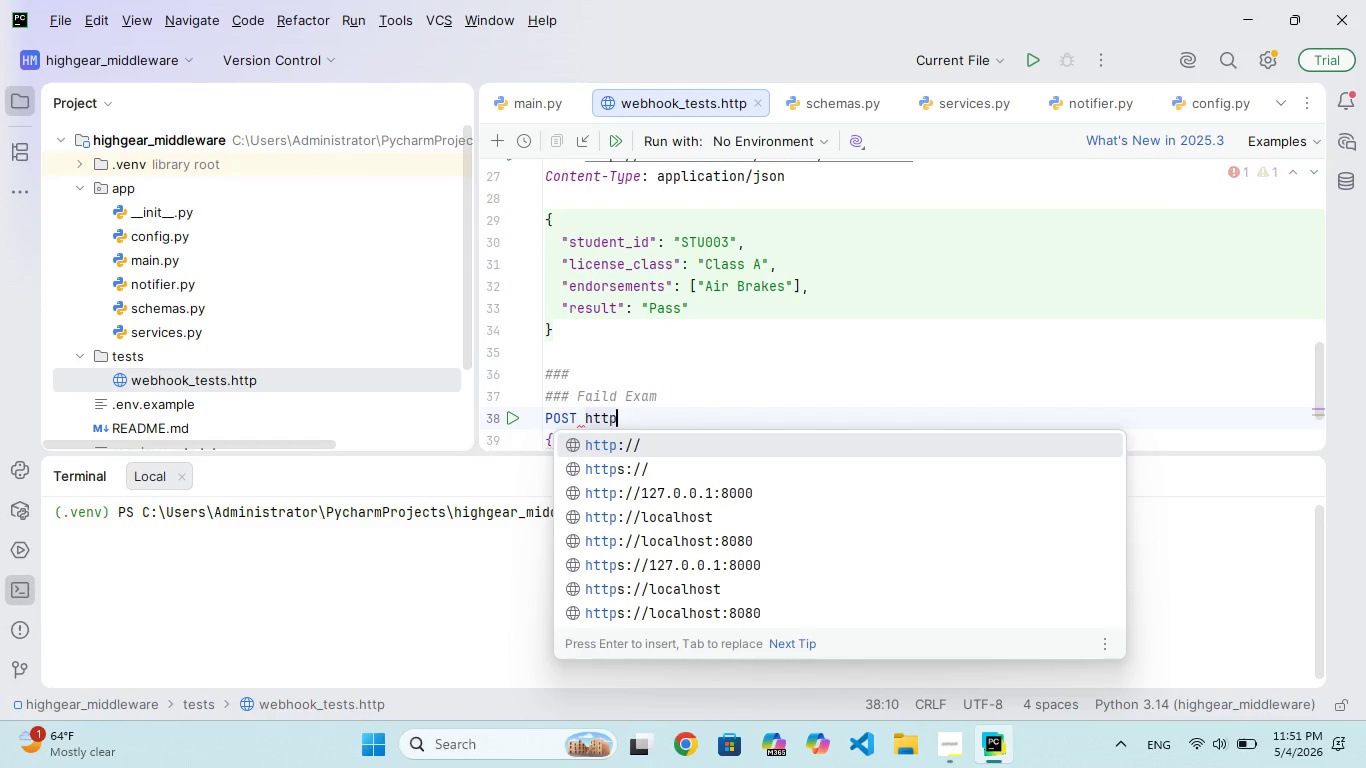 
hold_key(key=S, duration=0.38)
 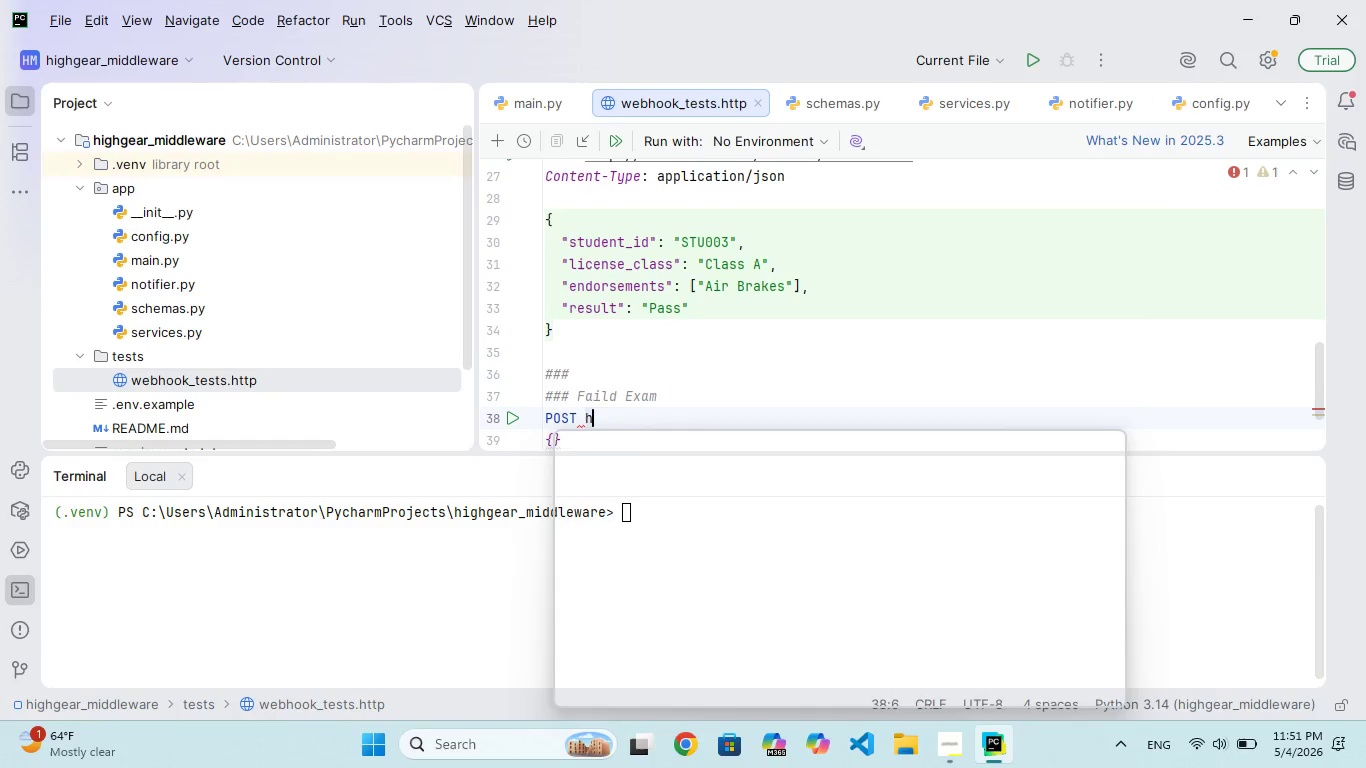 
key(ArrowDown)
 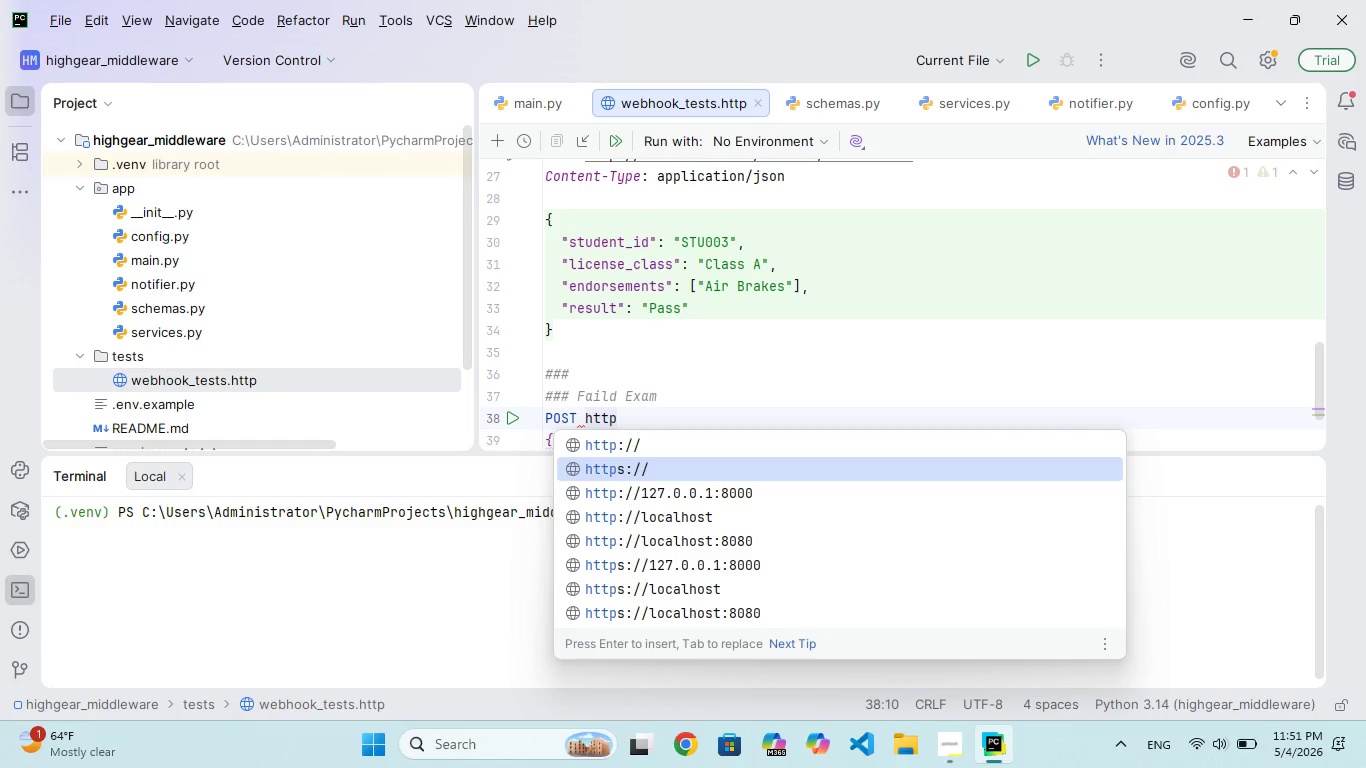 
key(ArrowDown)
 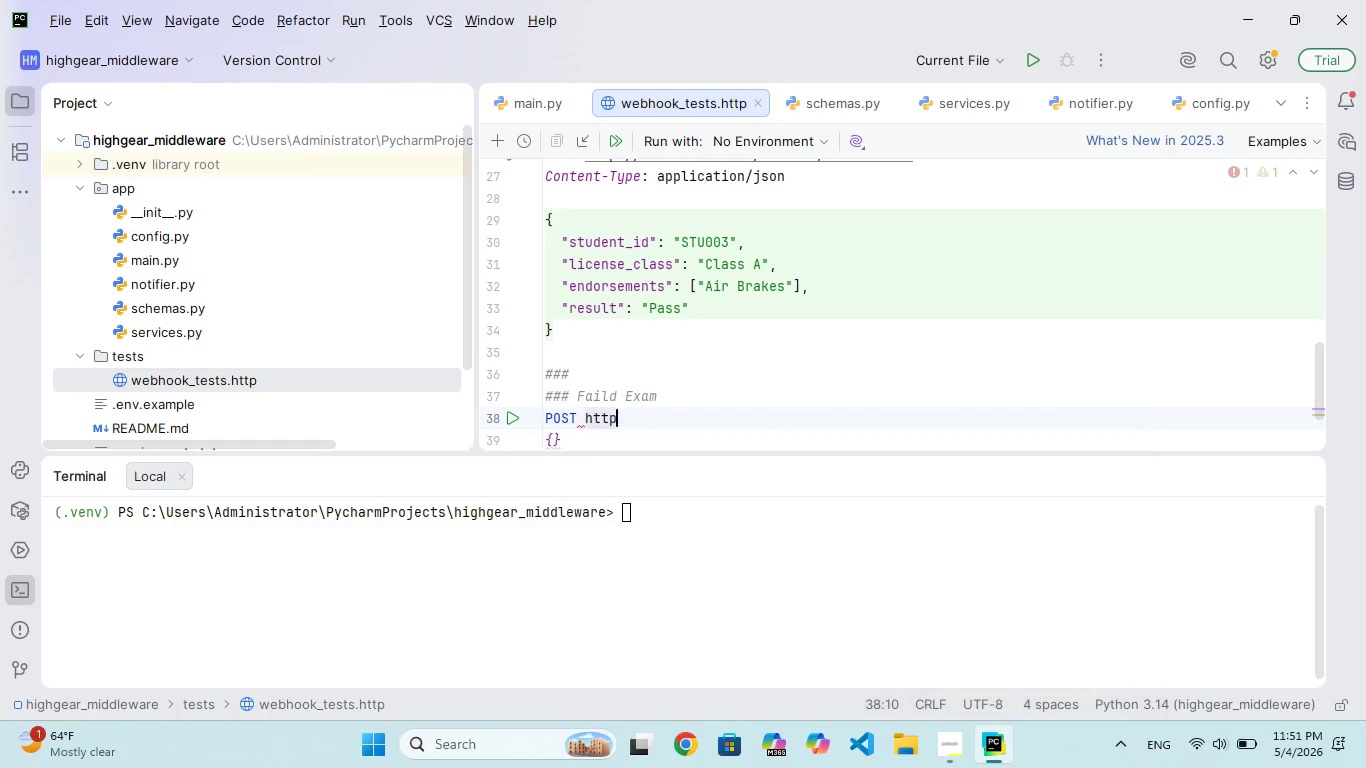 
key(Enter)
 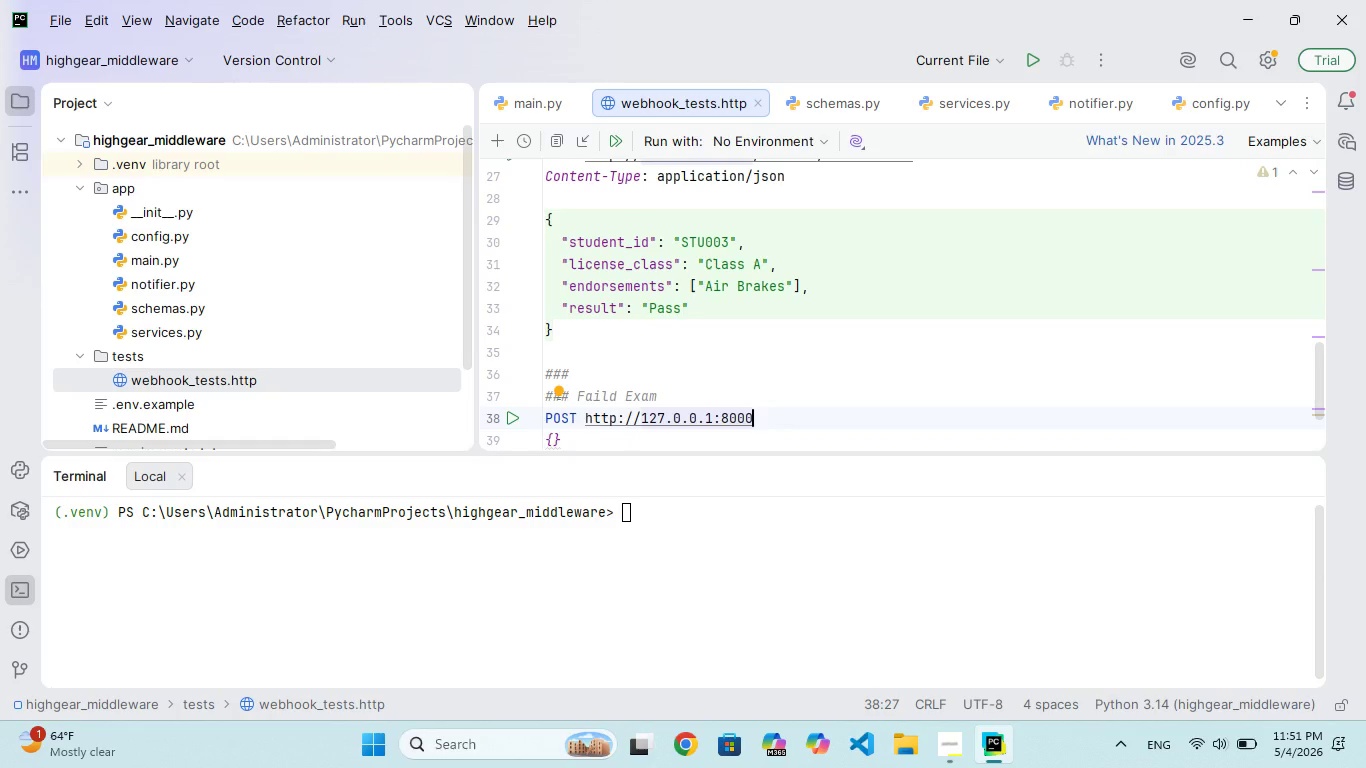 
type(/wb)
 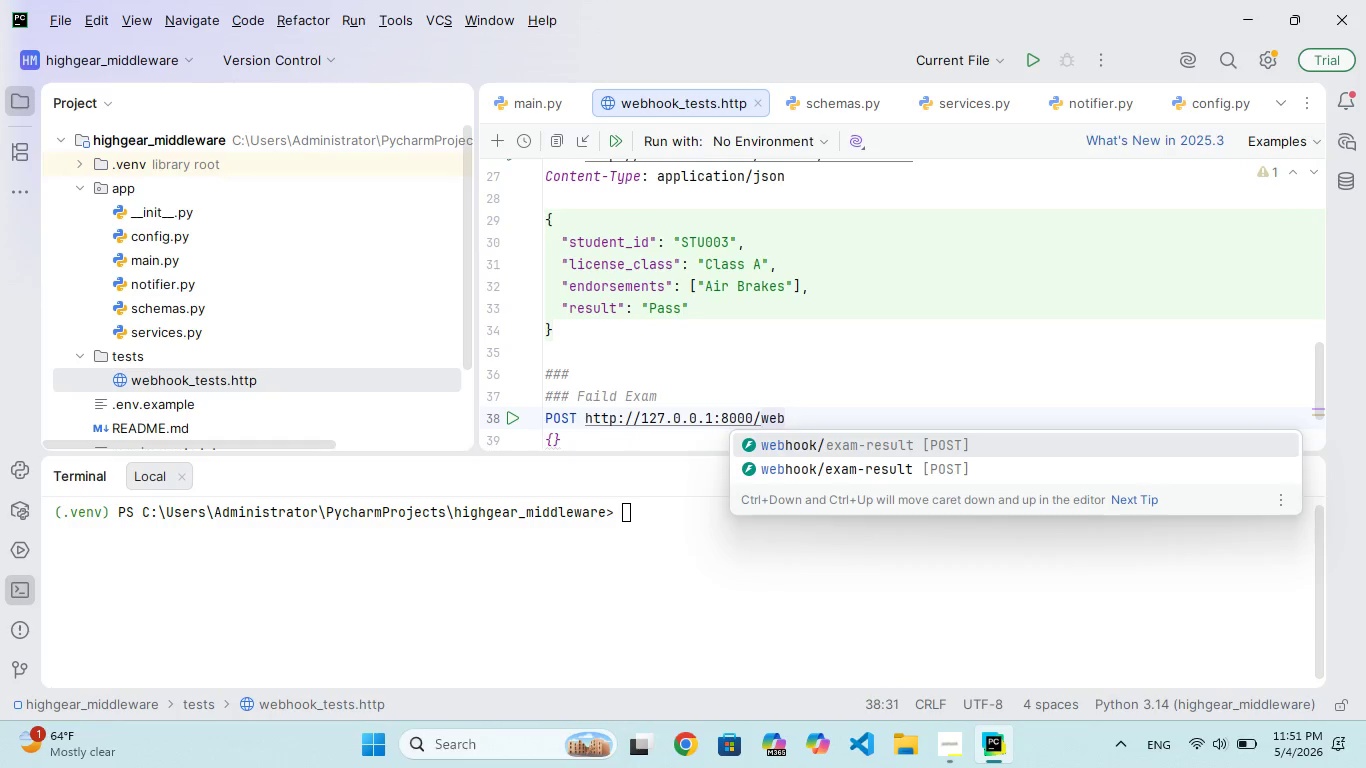 
hold_key(key=E, duration=0.31)
 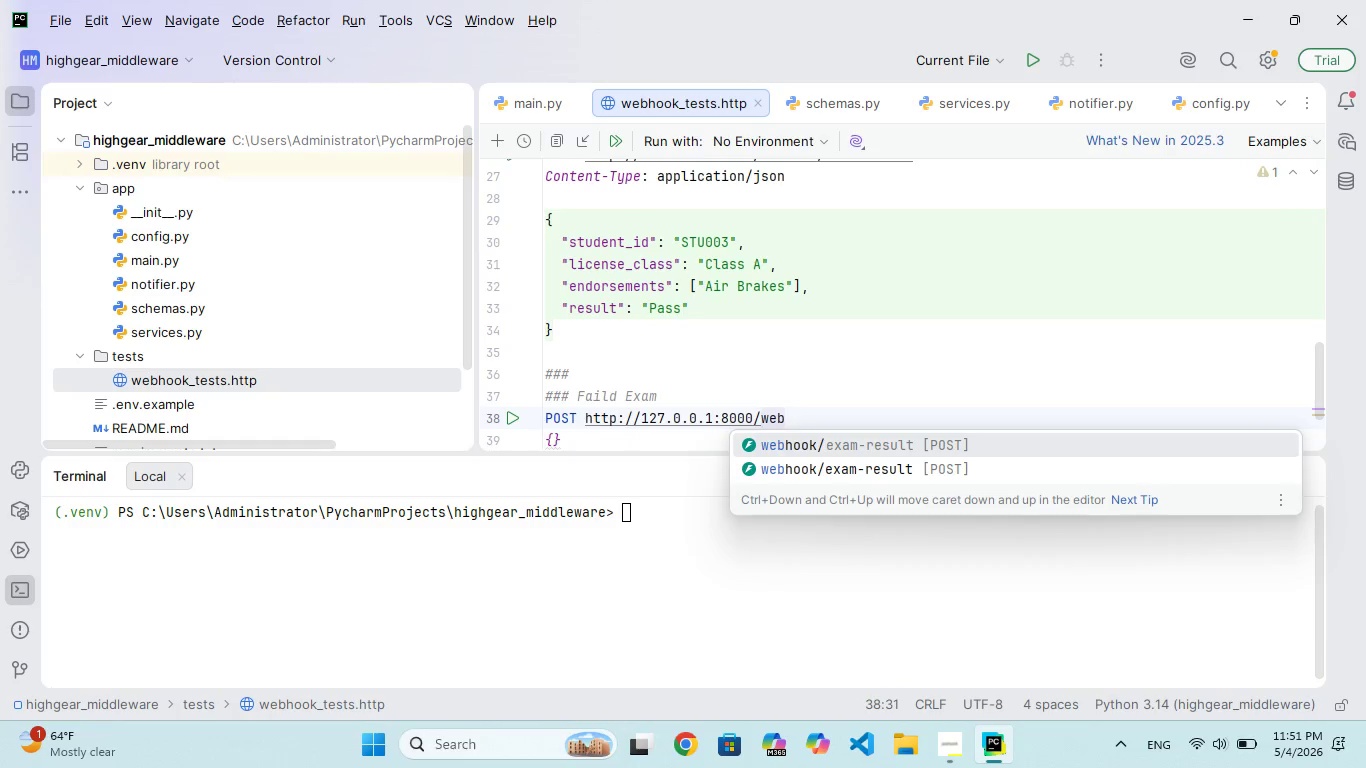 
key(Enter)
 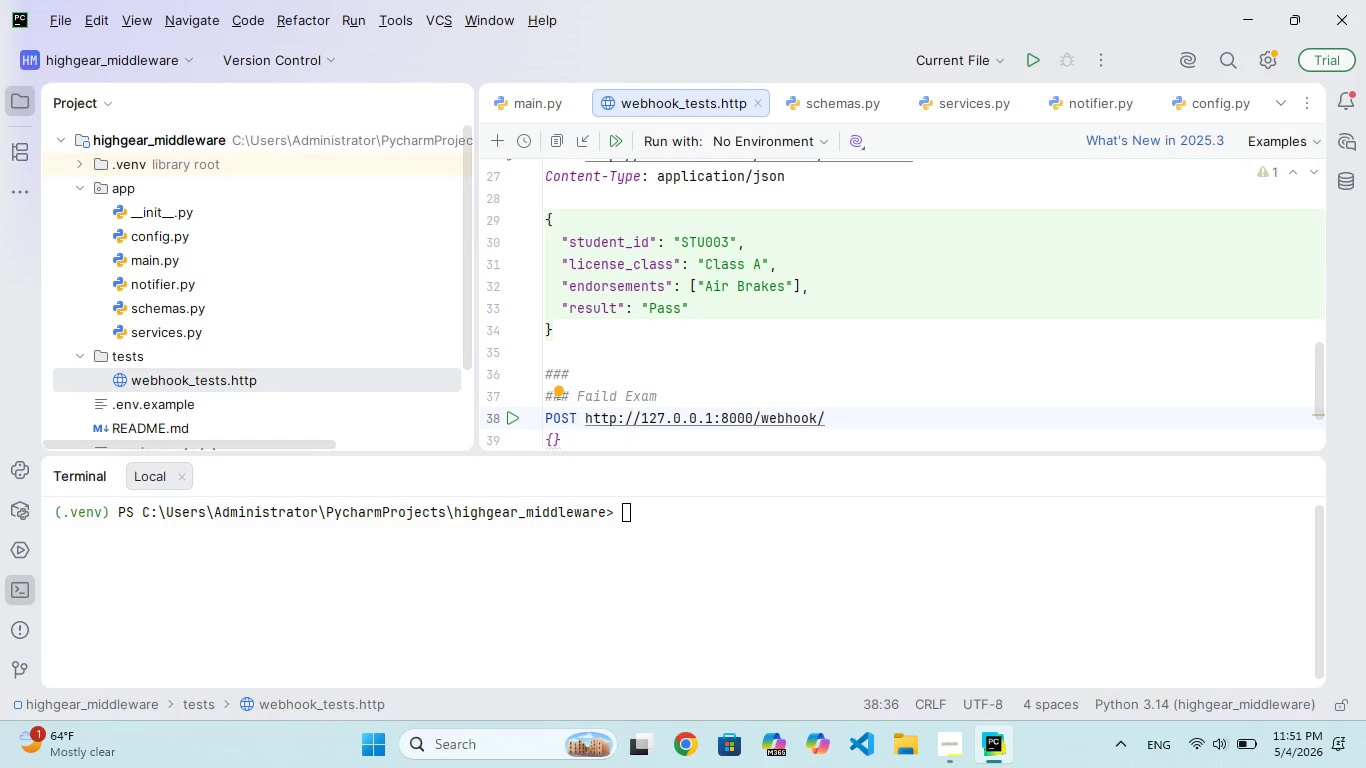 
type(exam)
 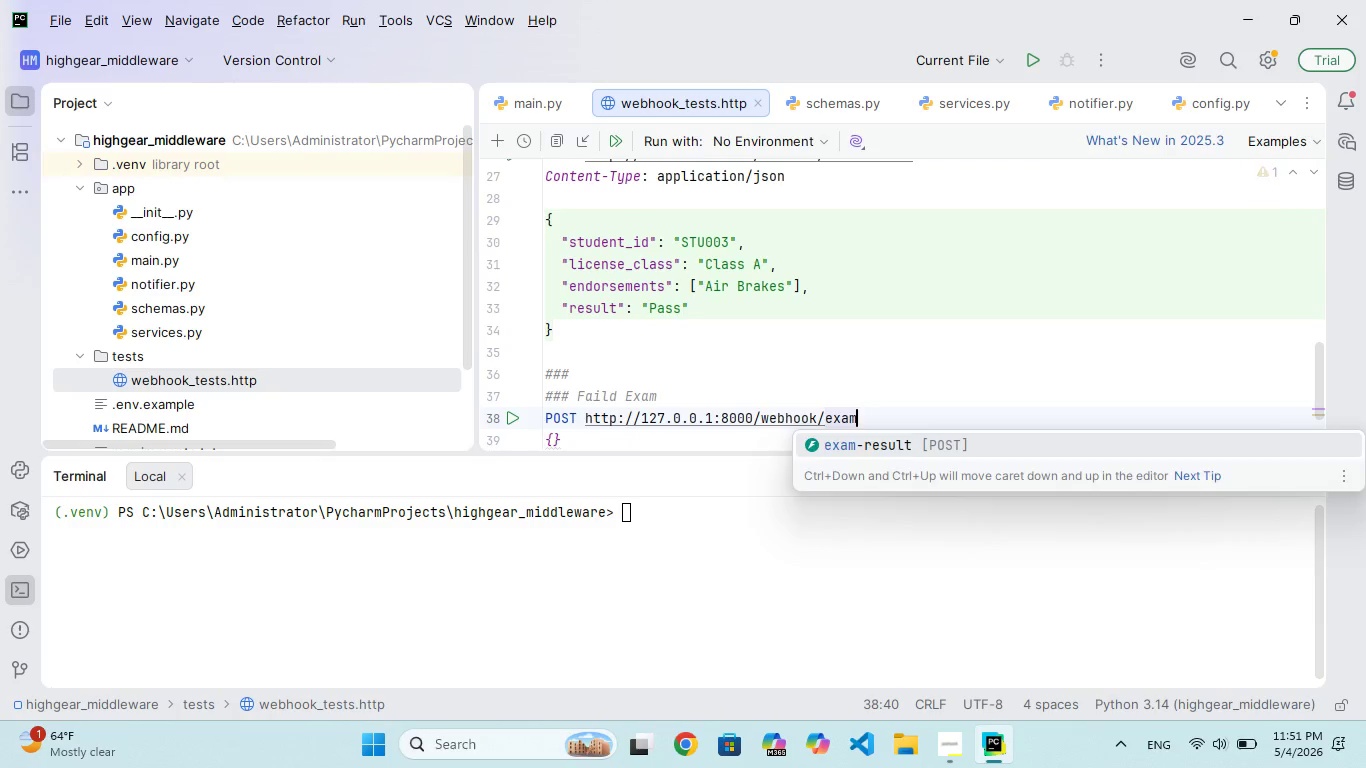 
key(Enter)
 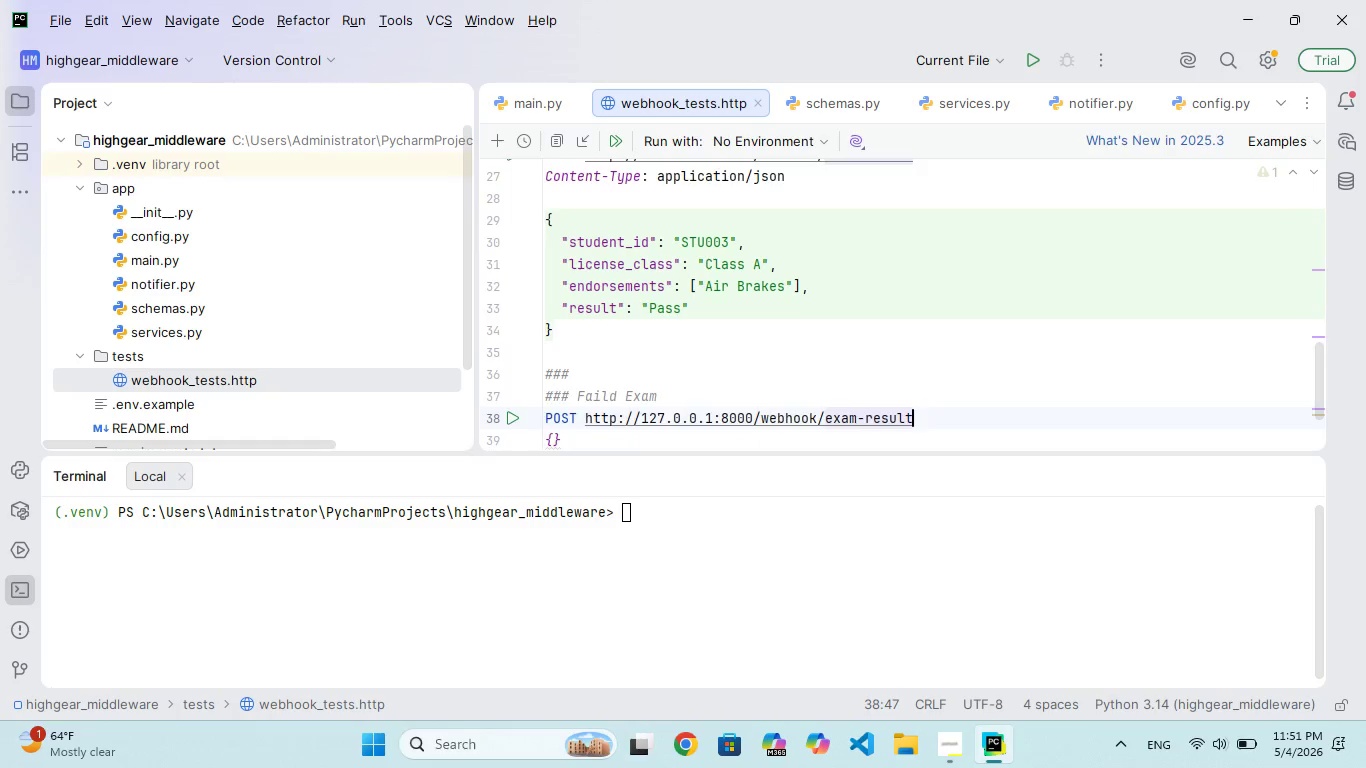 
key(Enter)
 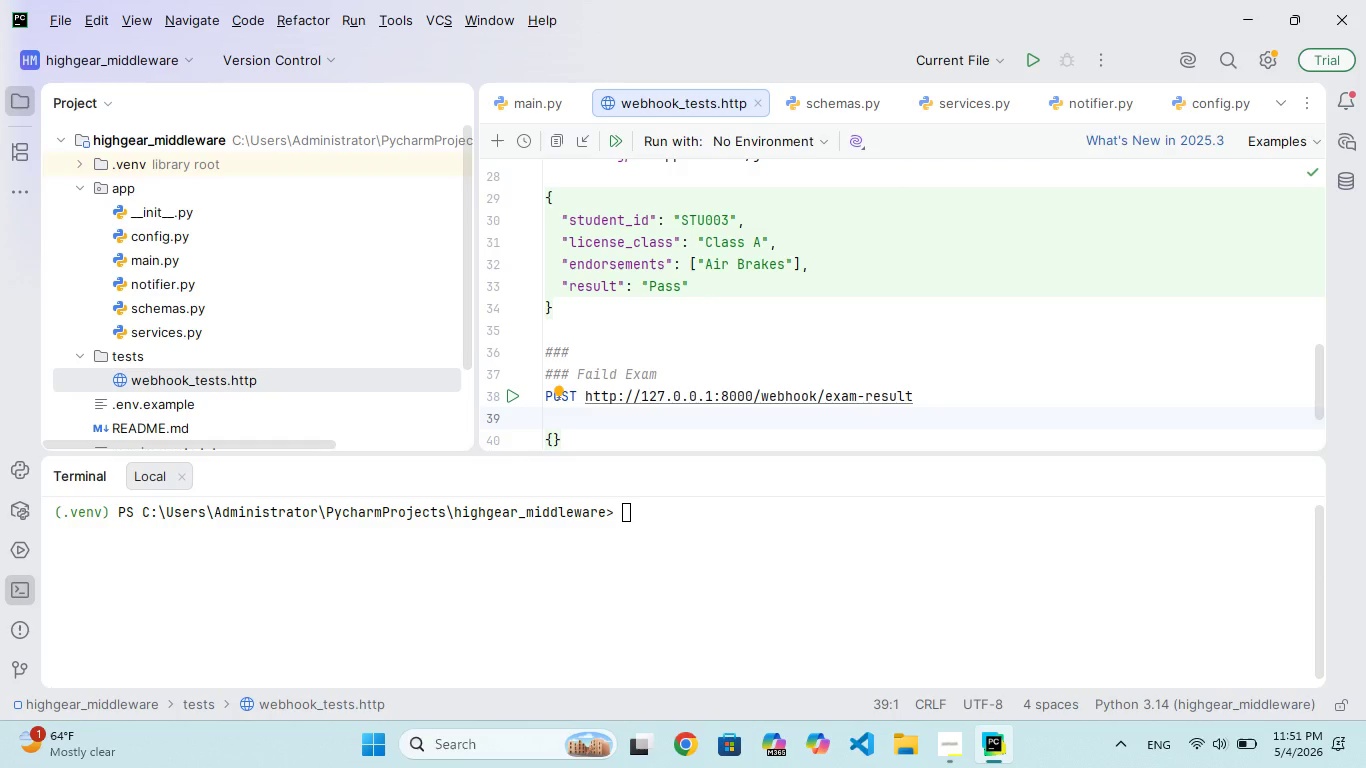 
type(Content)
 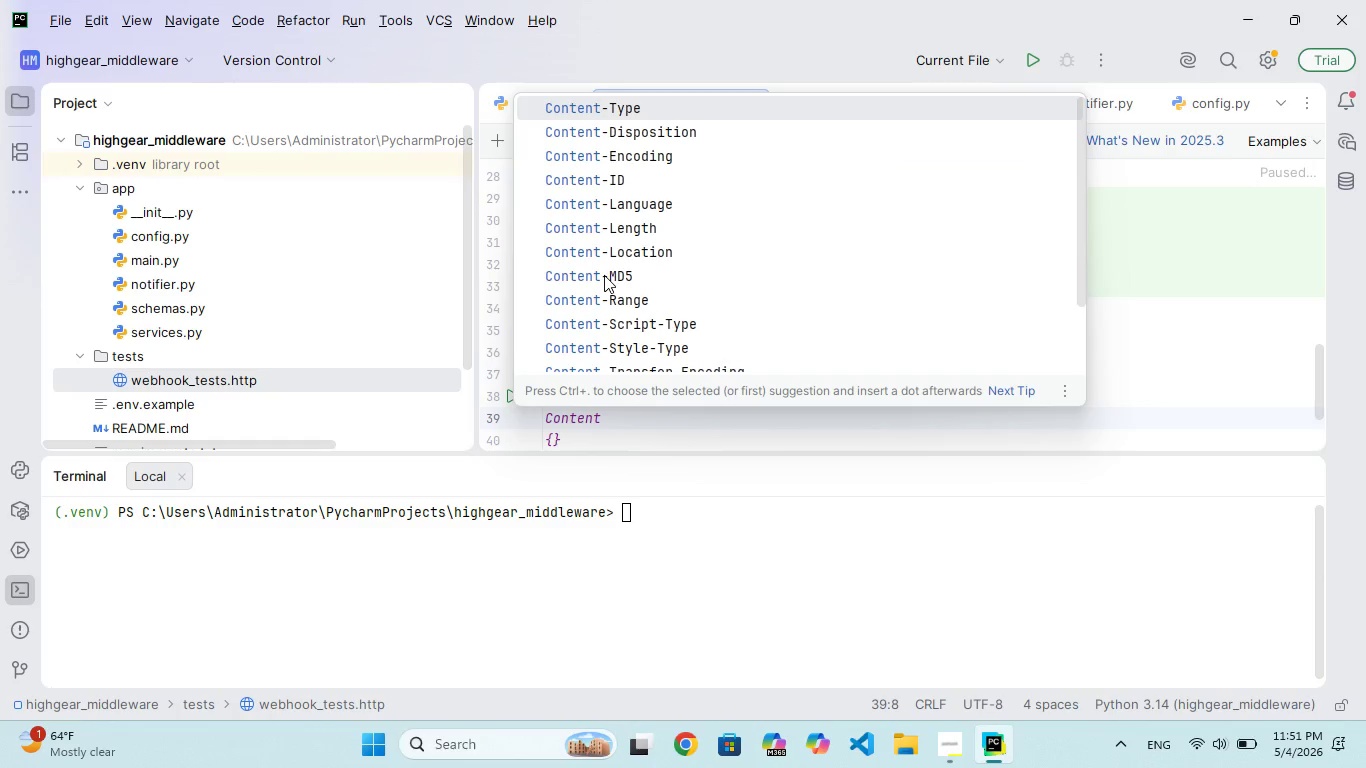 
key(Enter)
 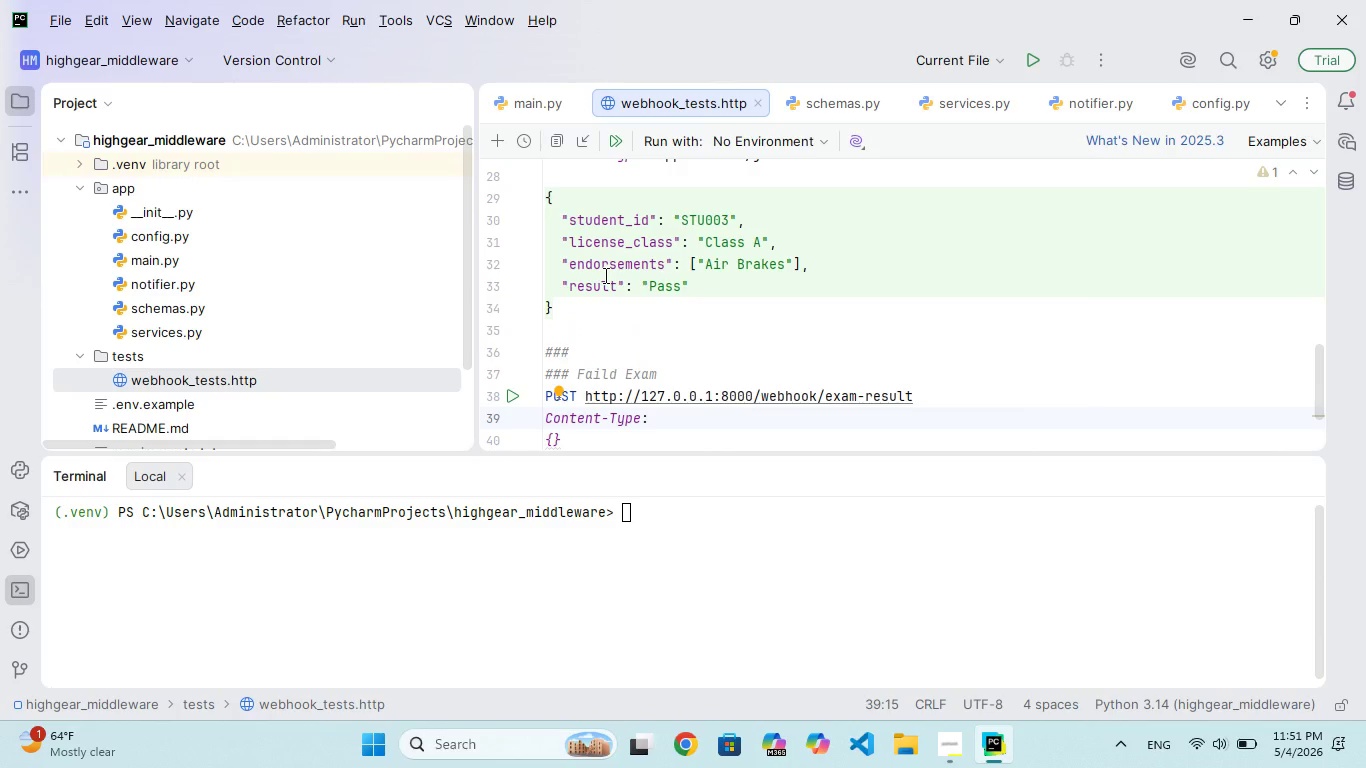 
type(appliction)
 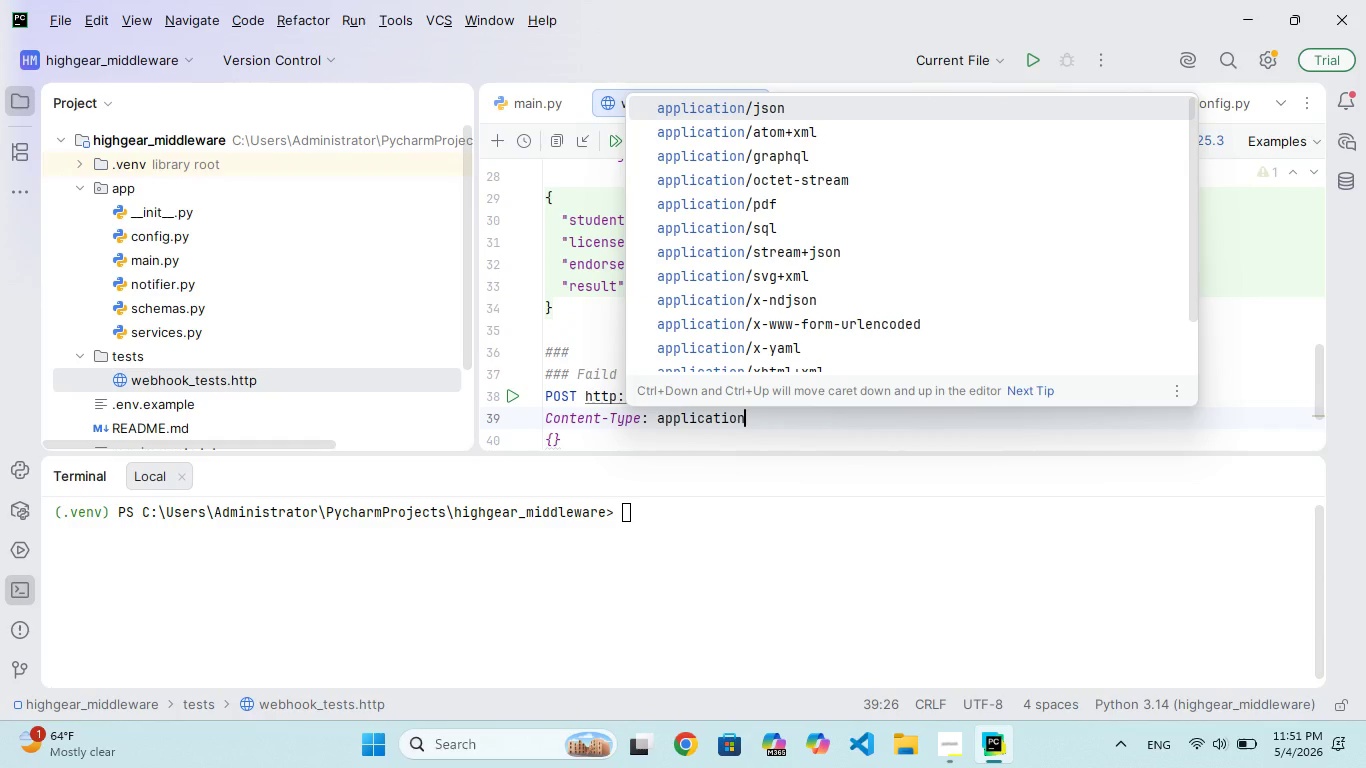 
key(Enter)
 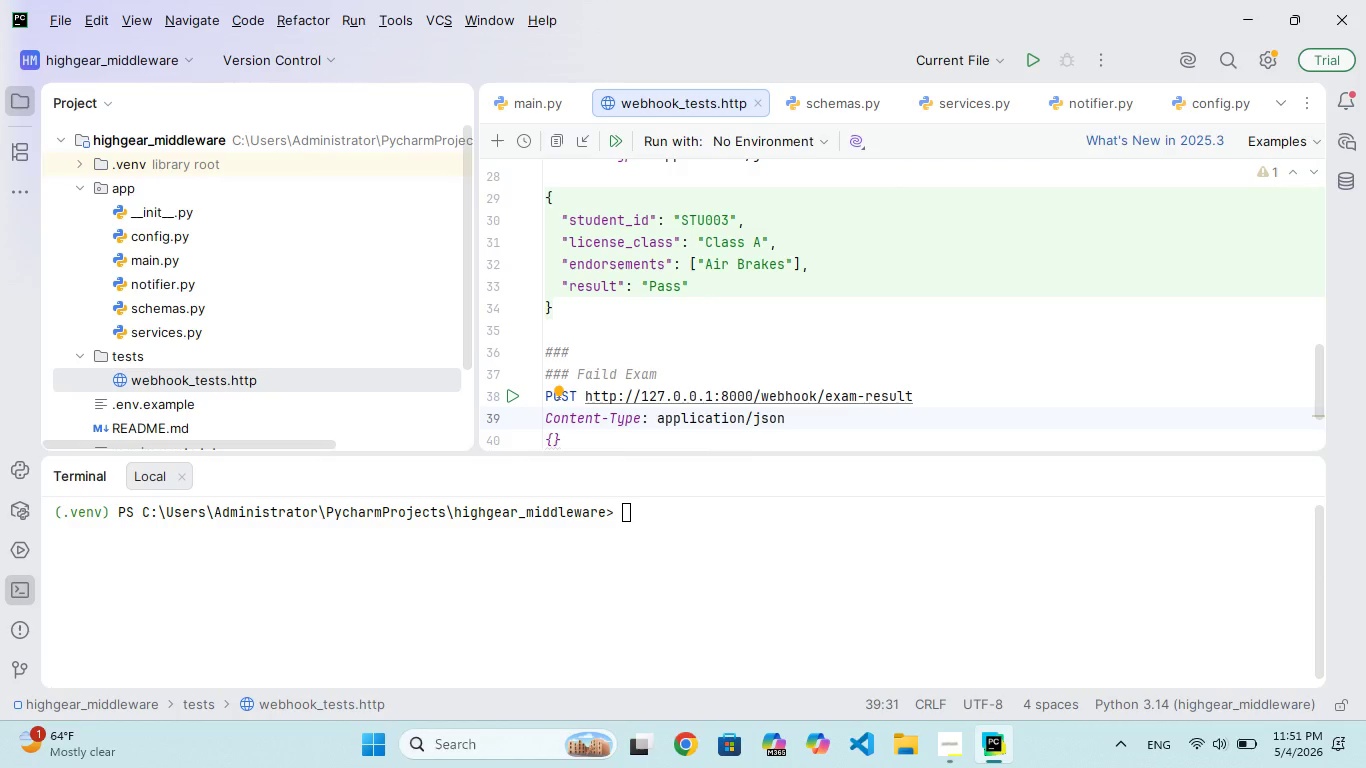 
key(ArrowDown)
 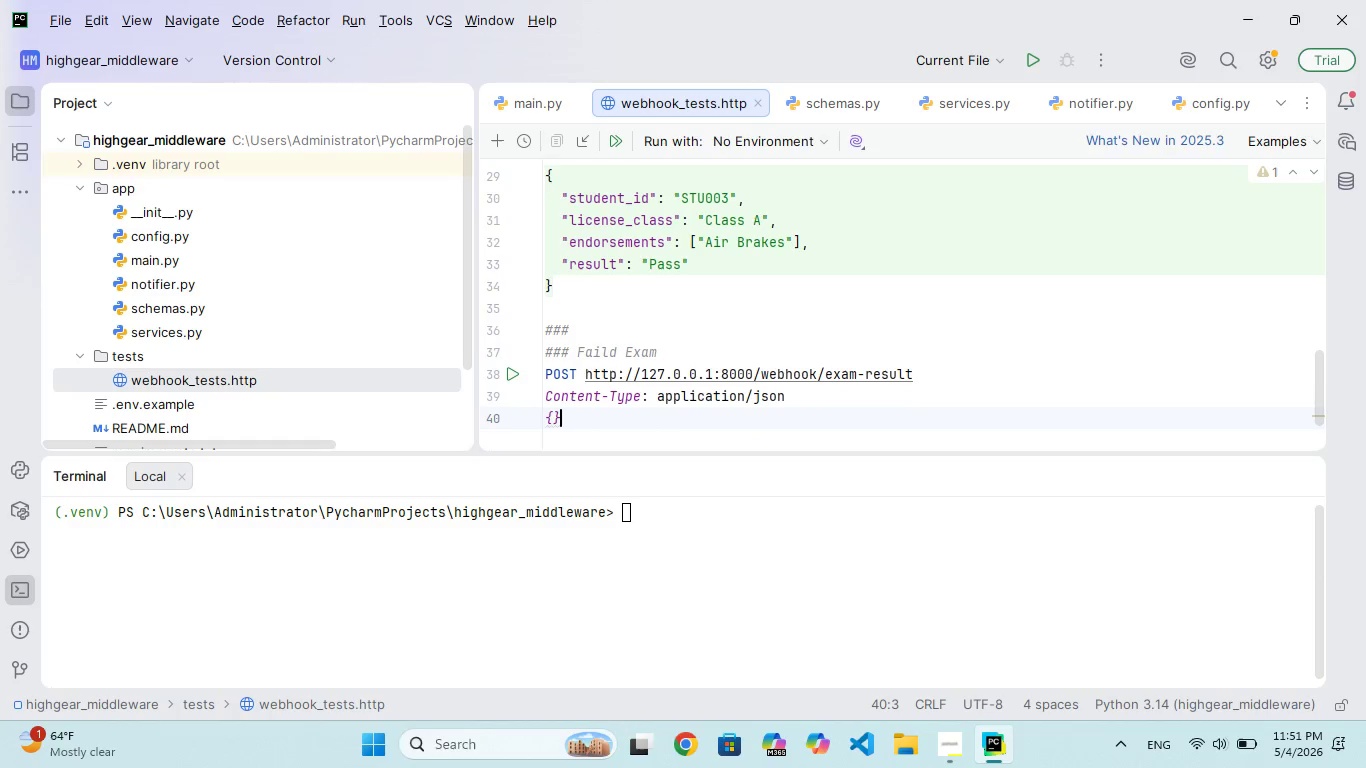 
key(ArrowDown)
 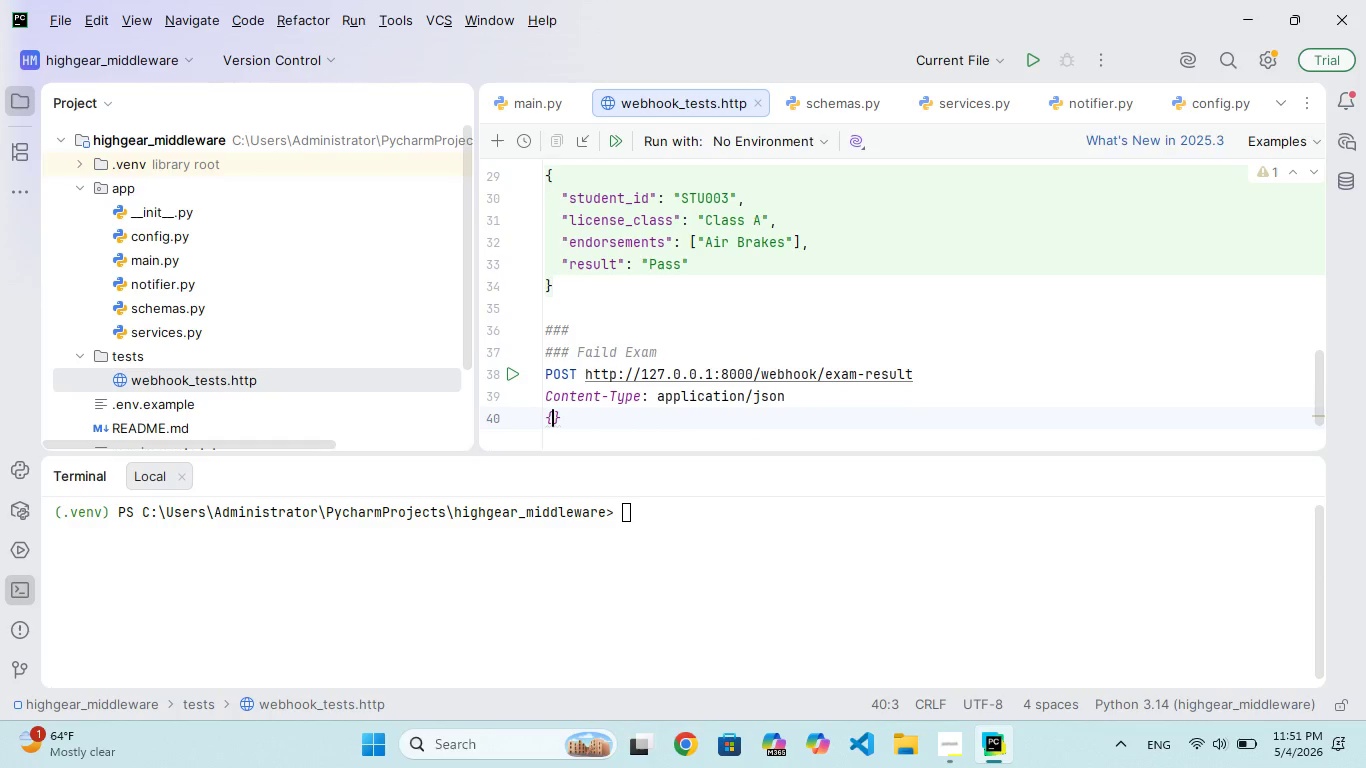 
key(ArrowLeft)
 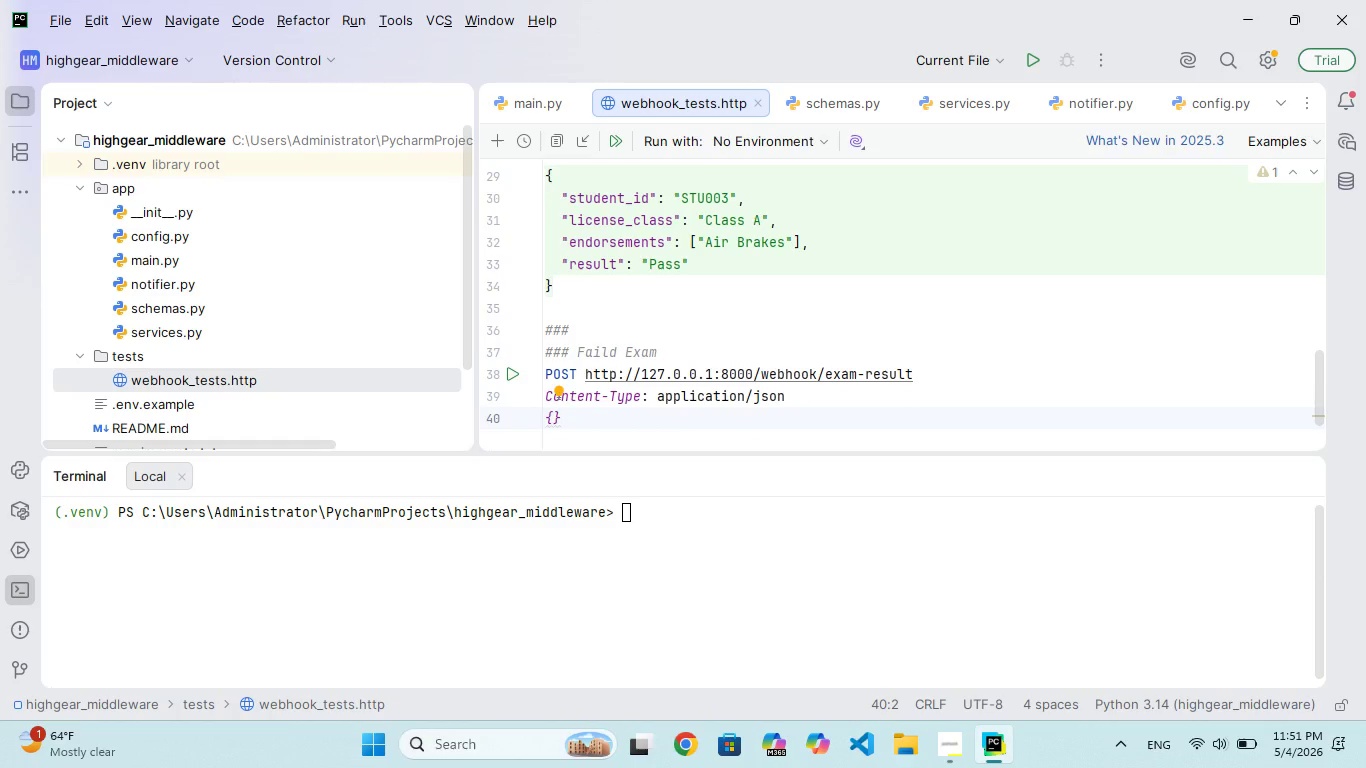 
key(ArrowUp)
 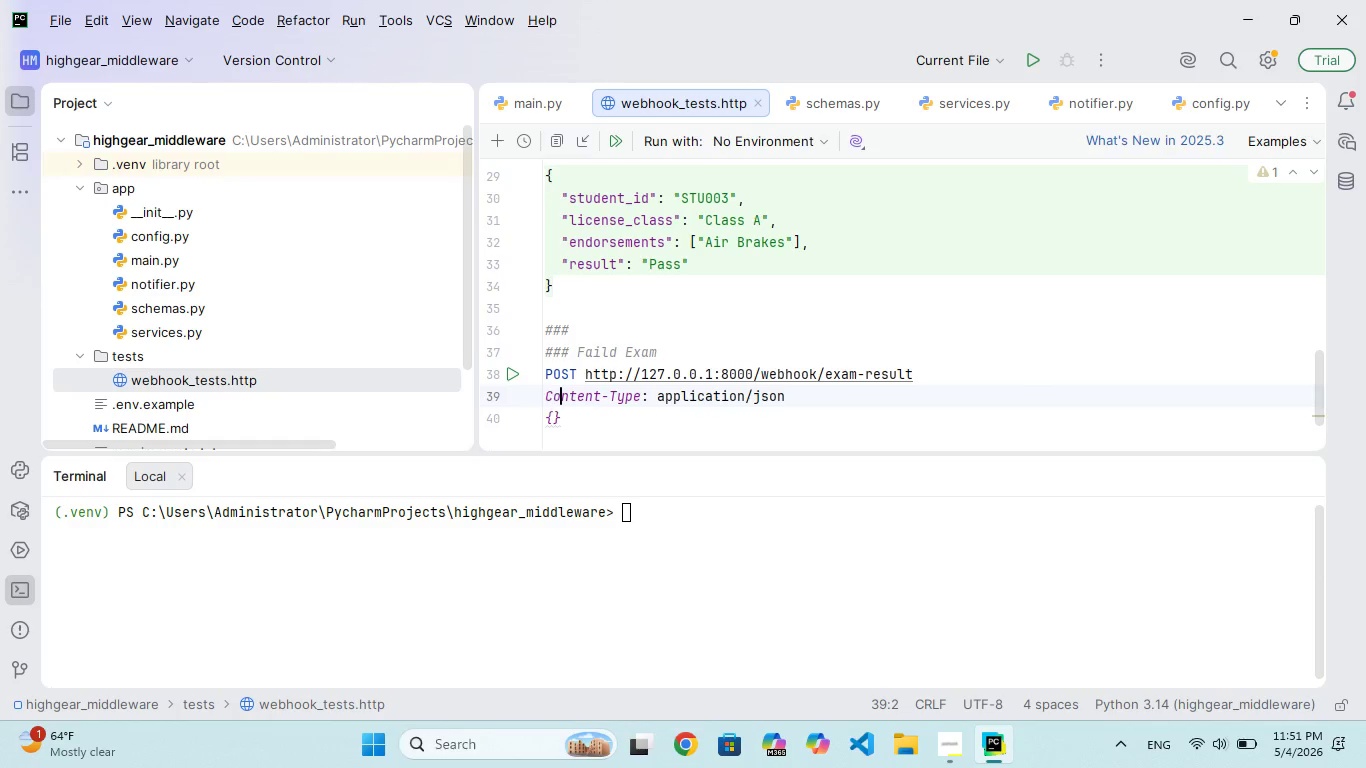 
hold_key(key=ArrowRight, duration=1.5)
 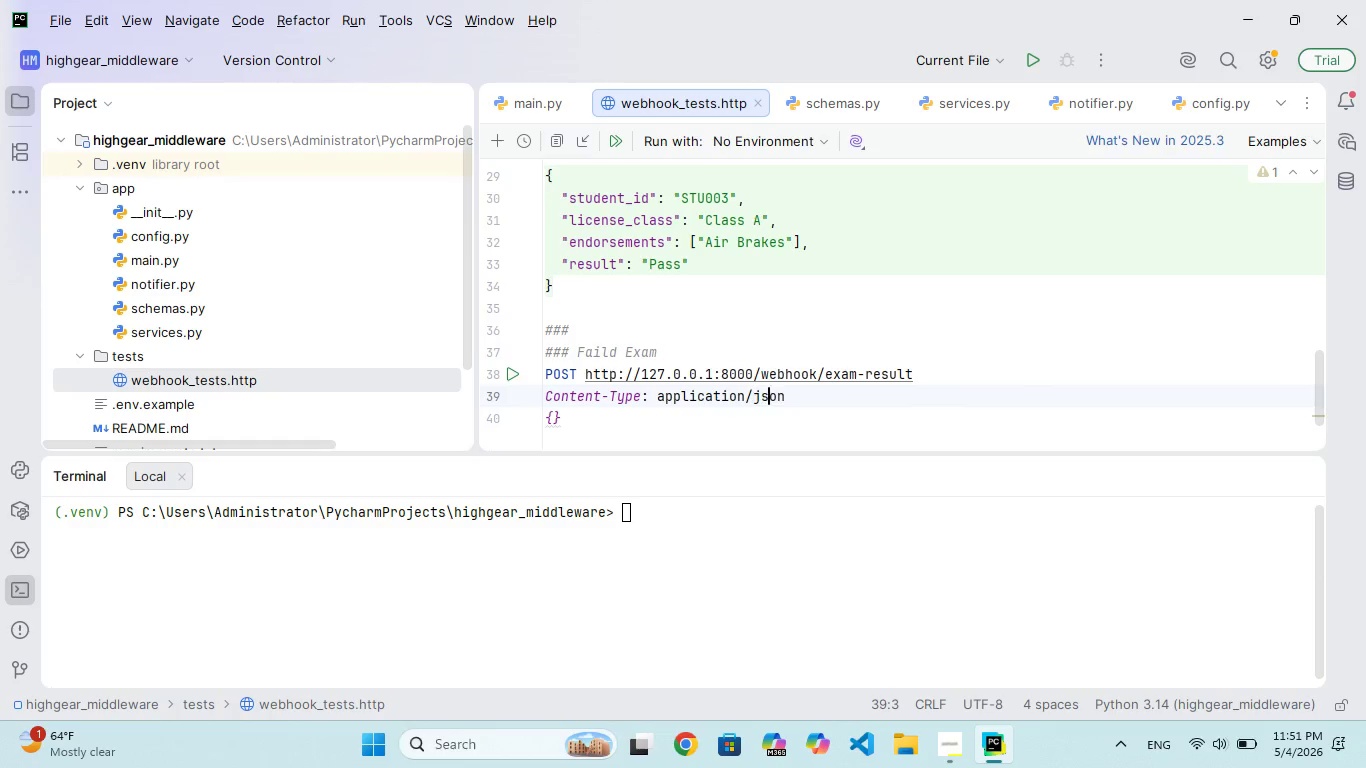 
key(ArrowRight)
 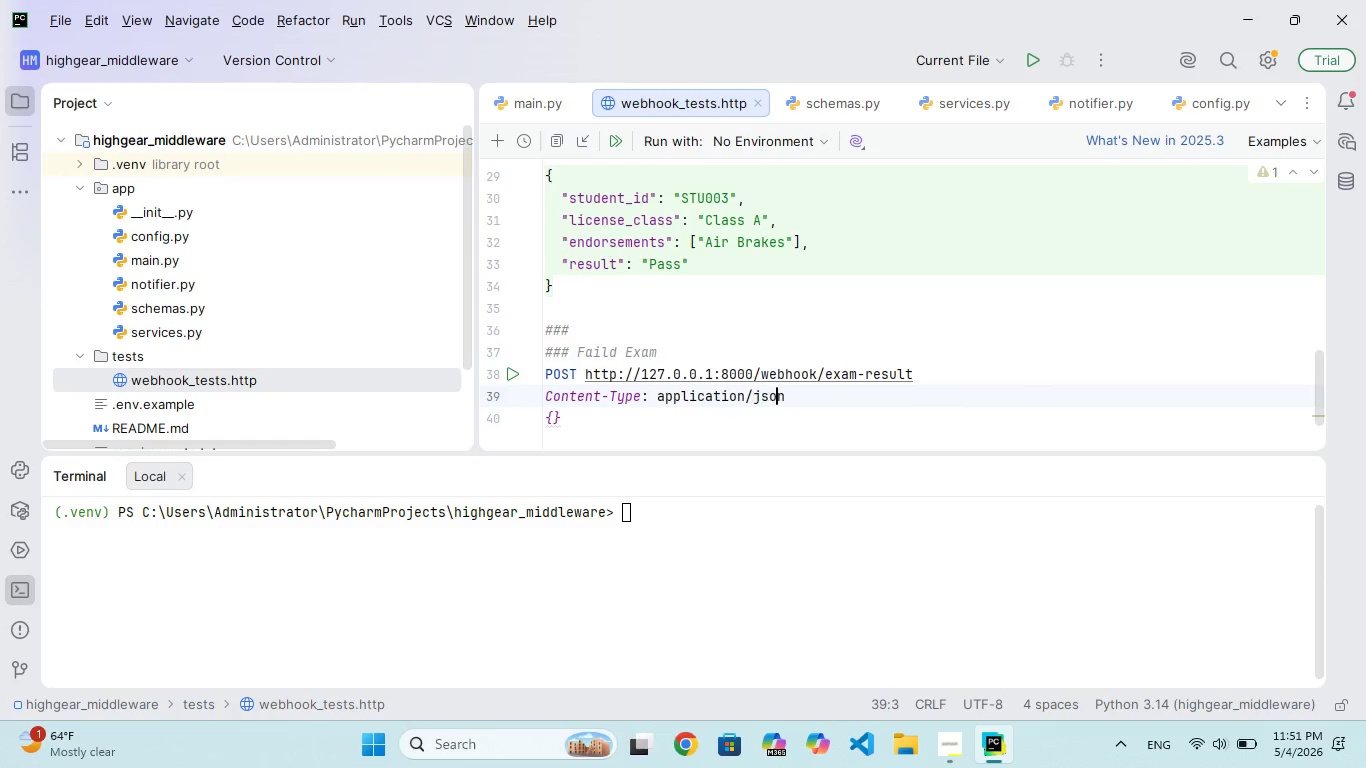 
key(ArrowRight)
 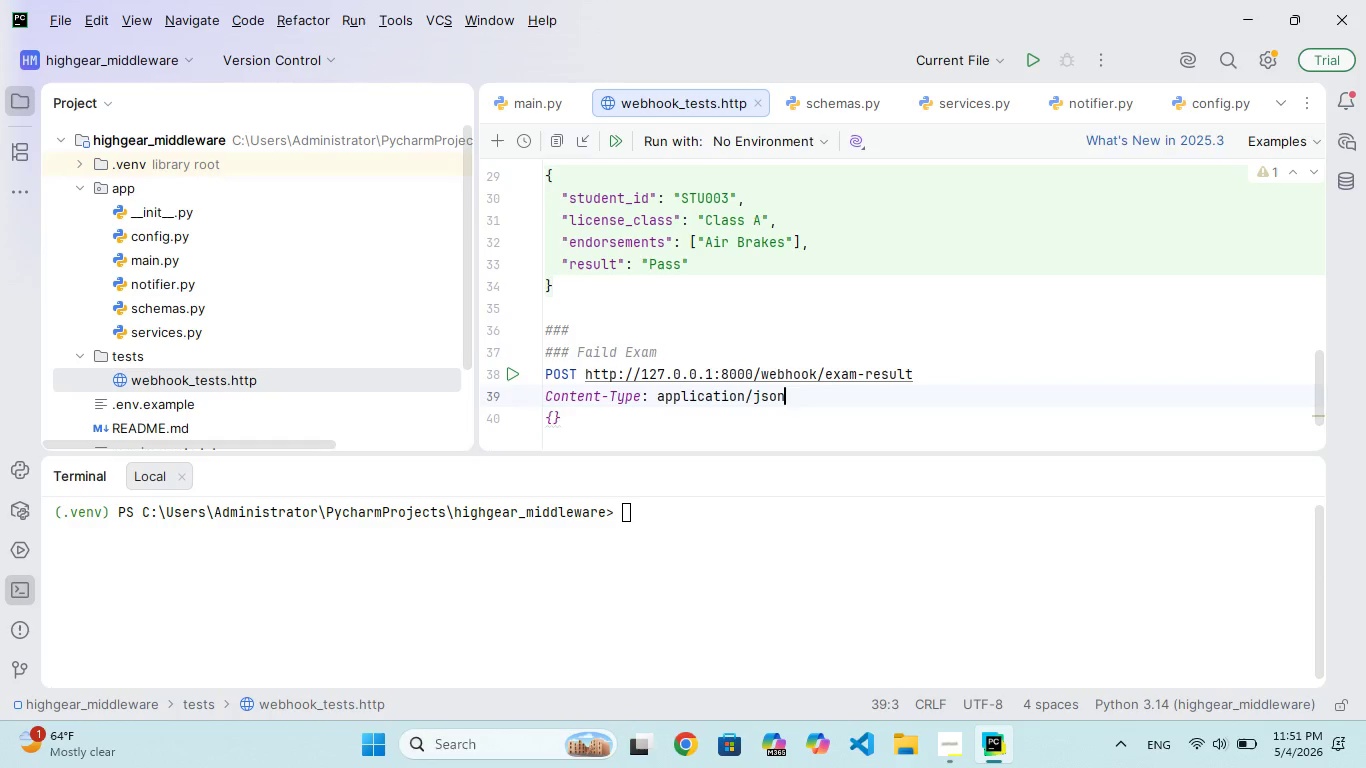 
key(ArrowRight)
 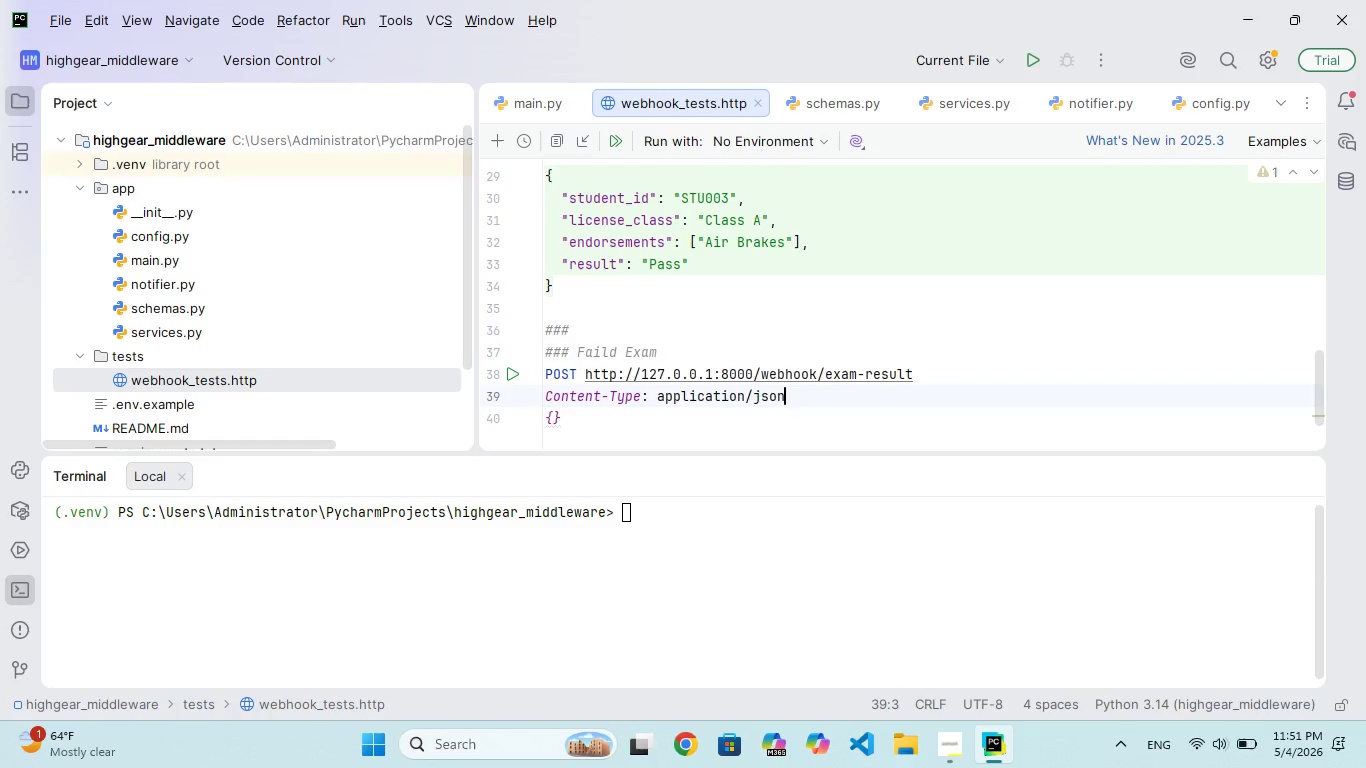 
key(ArrowRight)
 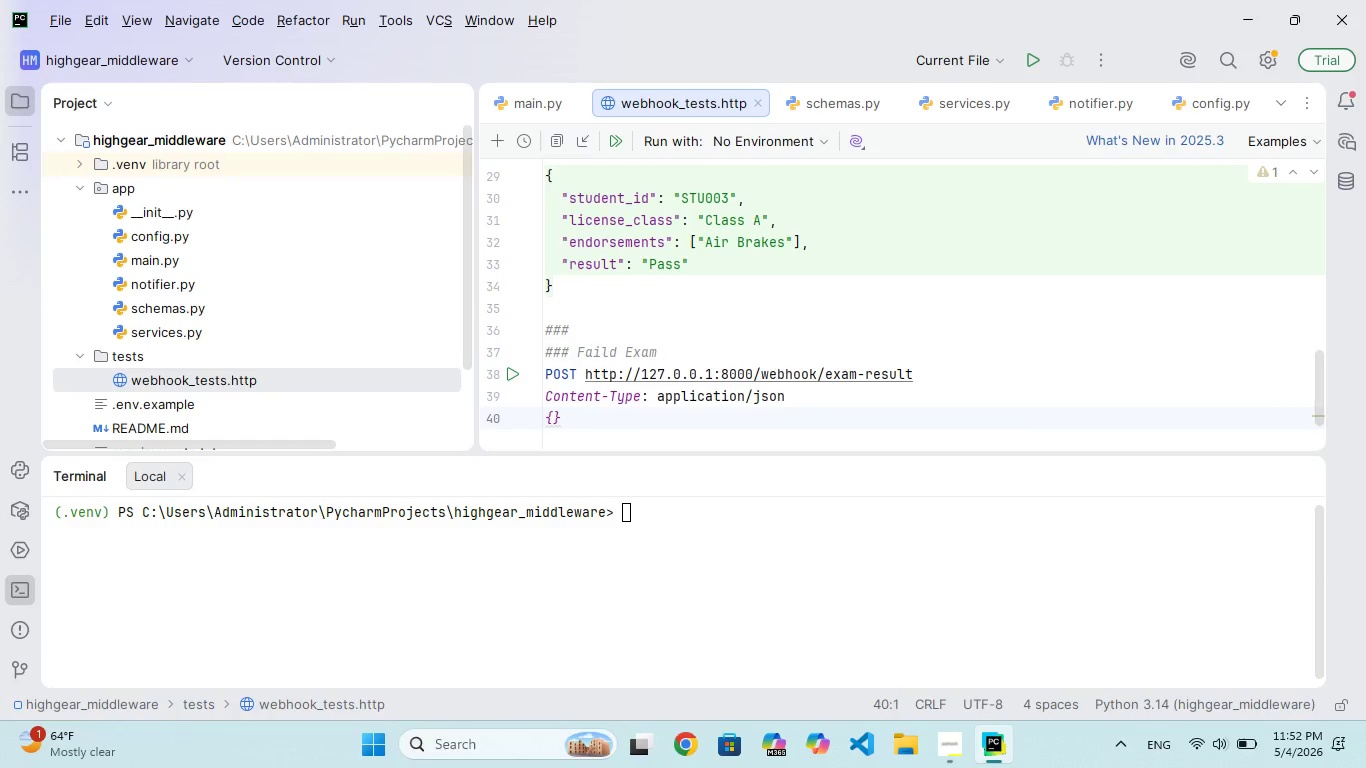 
key(ArrowLeft)
 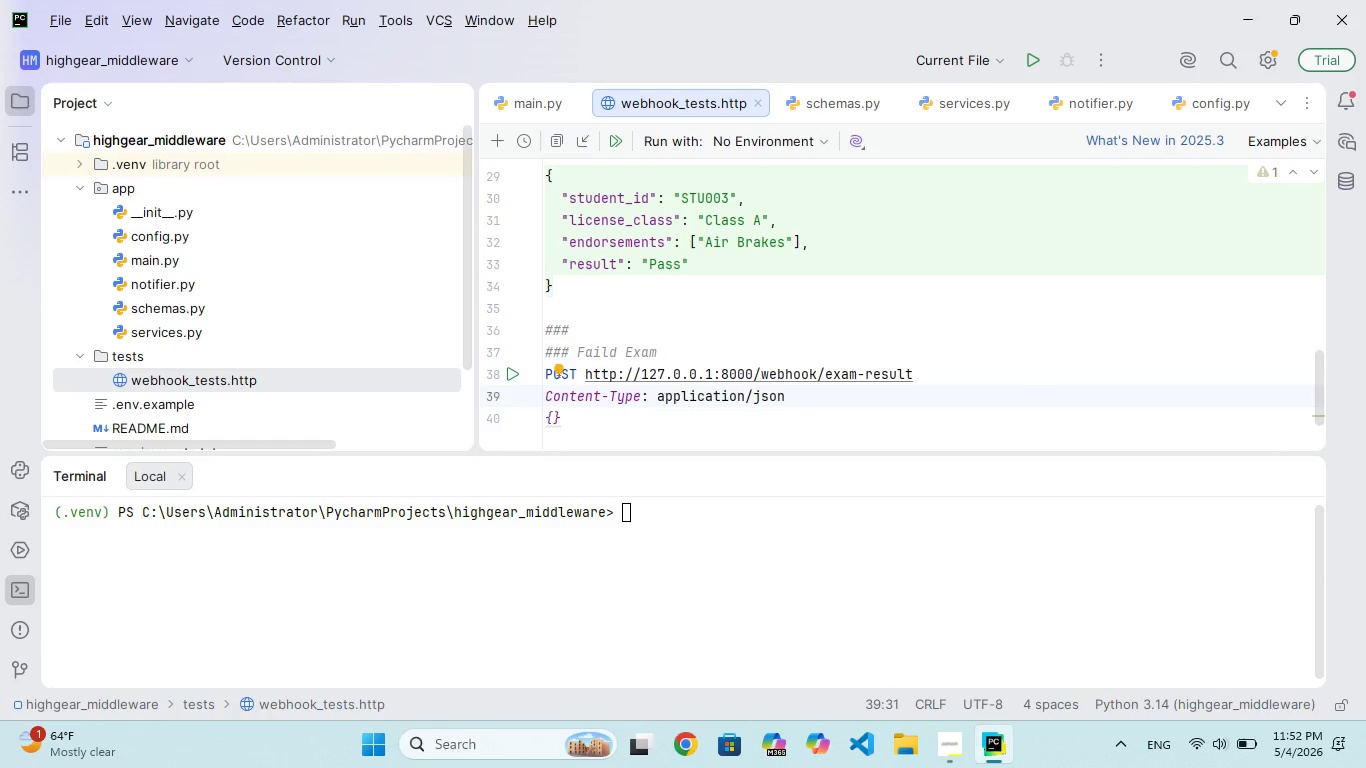 
key(Enter)
 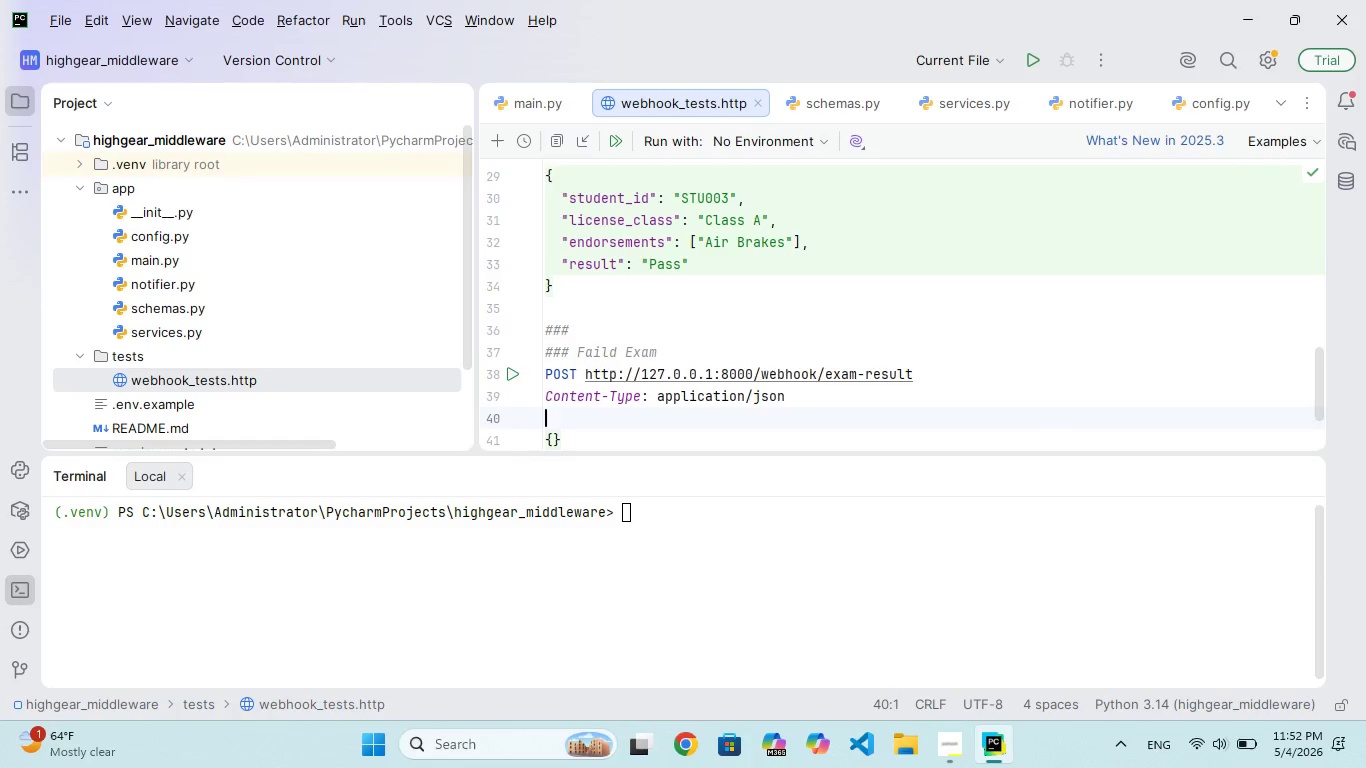 
key(ArrowDown)
 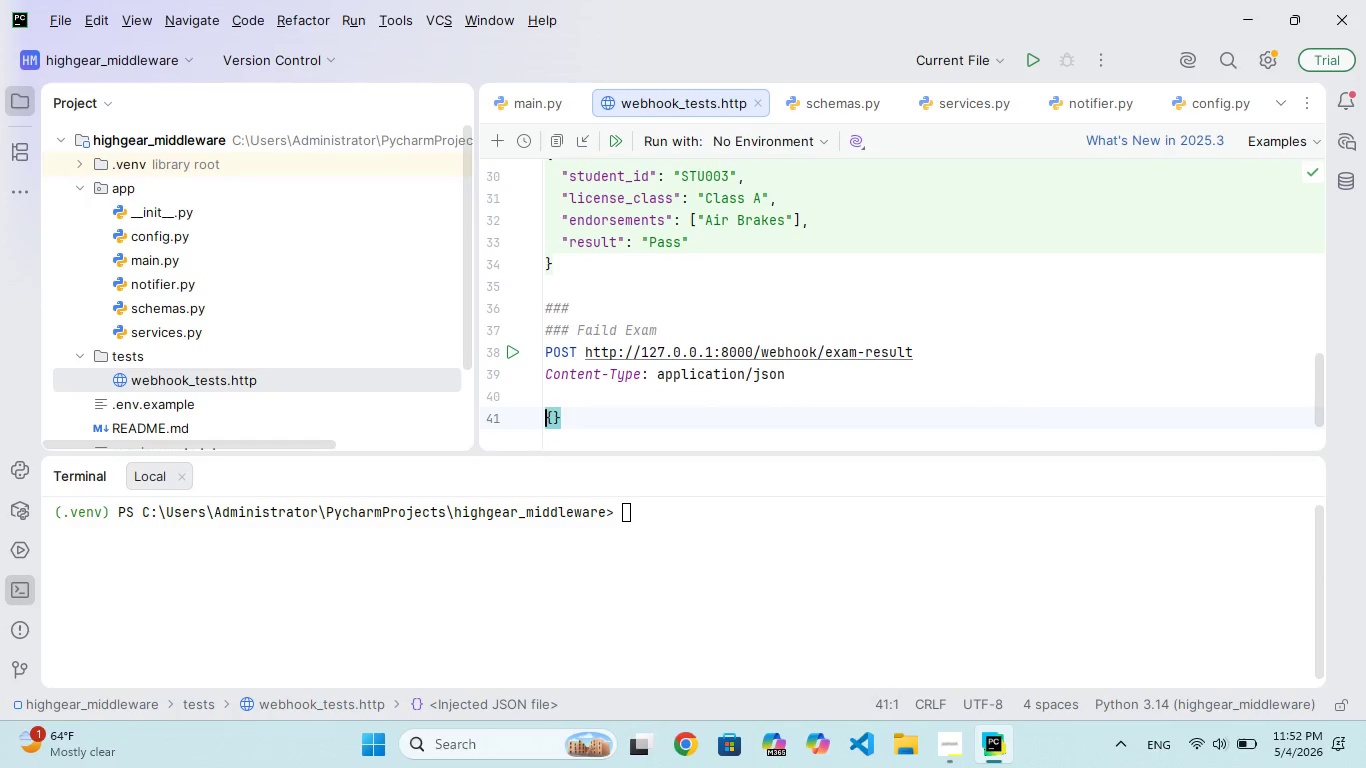 
key(ArrowRight)
 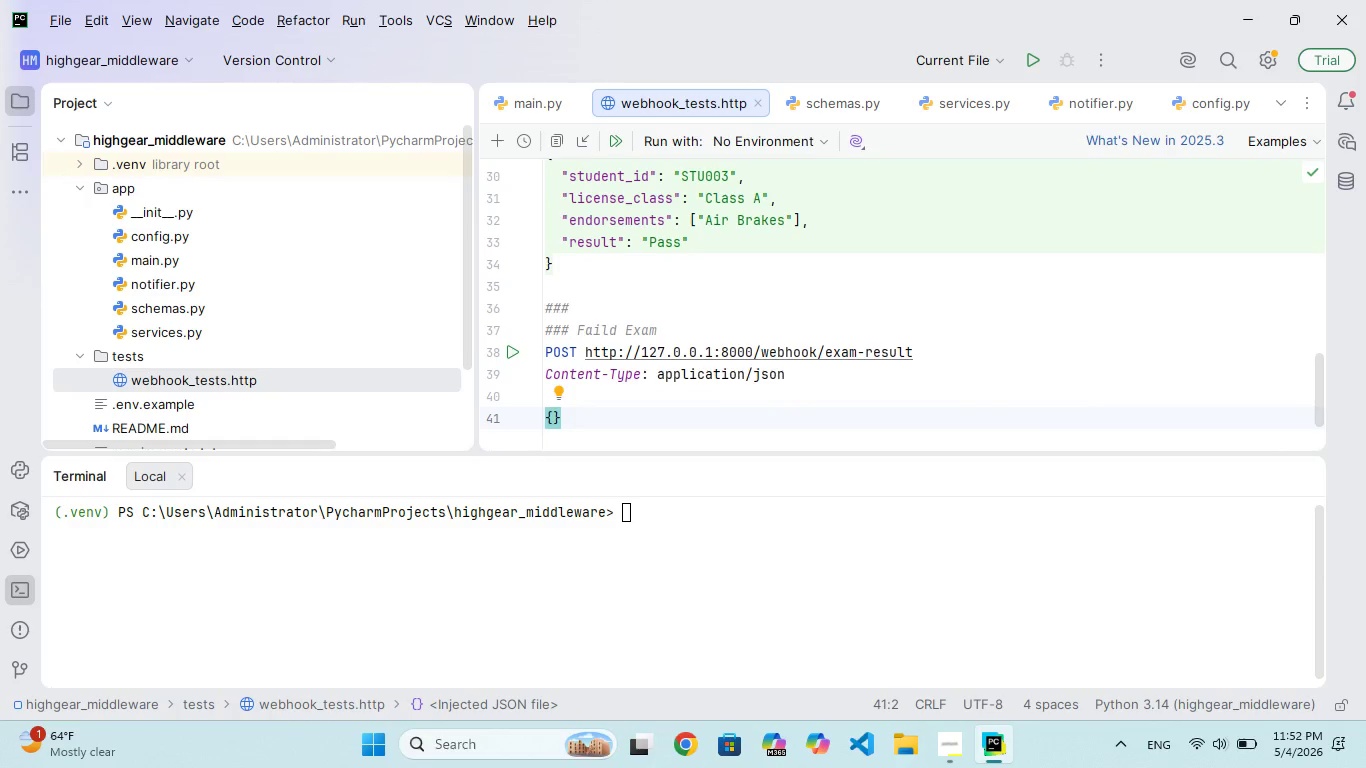 
key(Enter)
 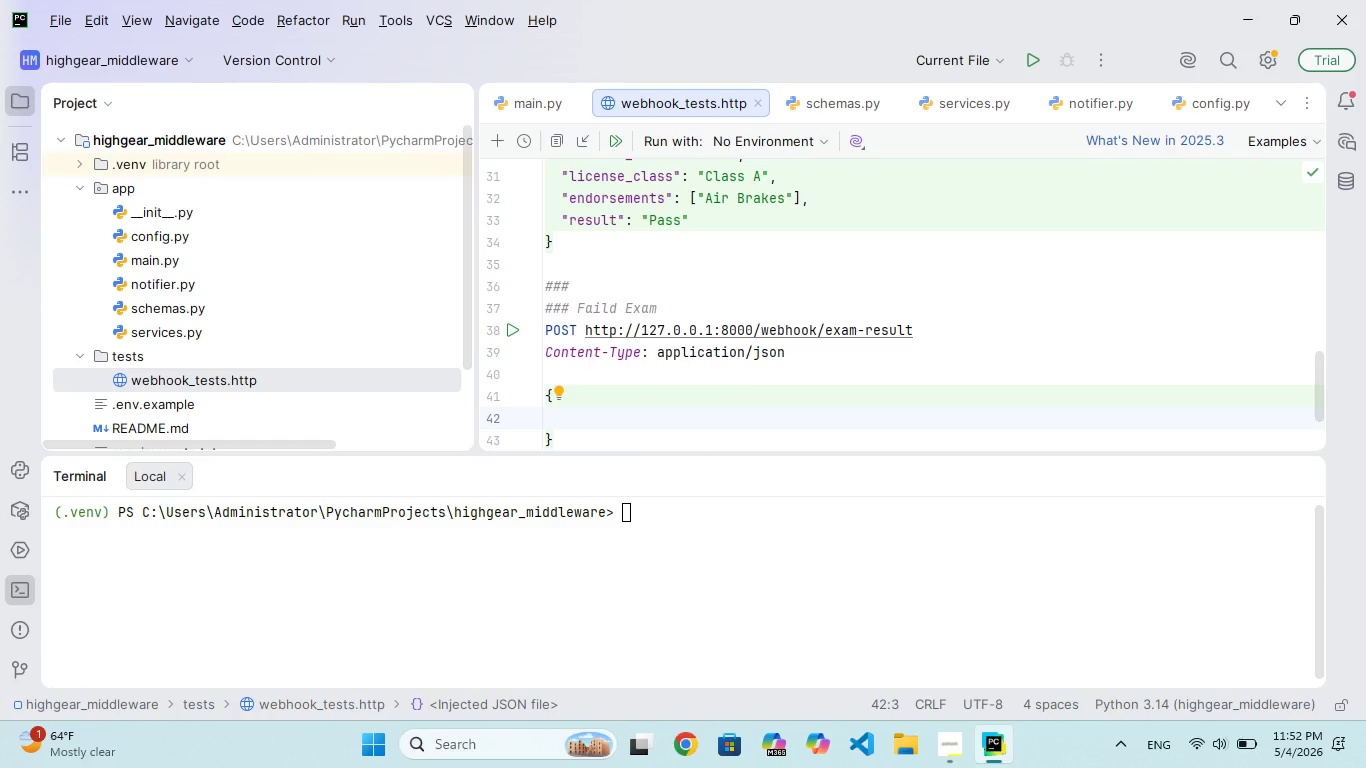 
type("tudent_id)
 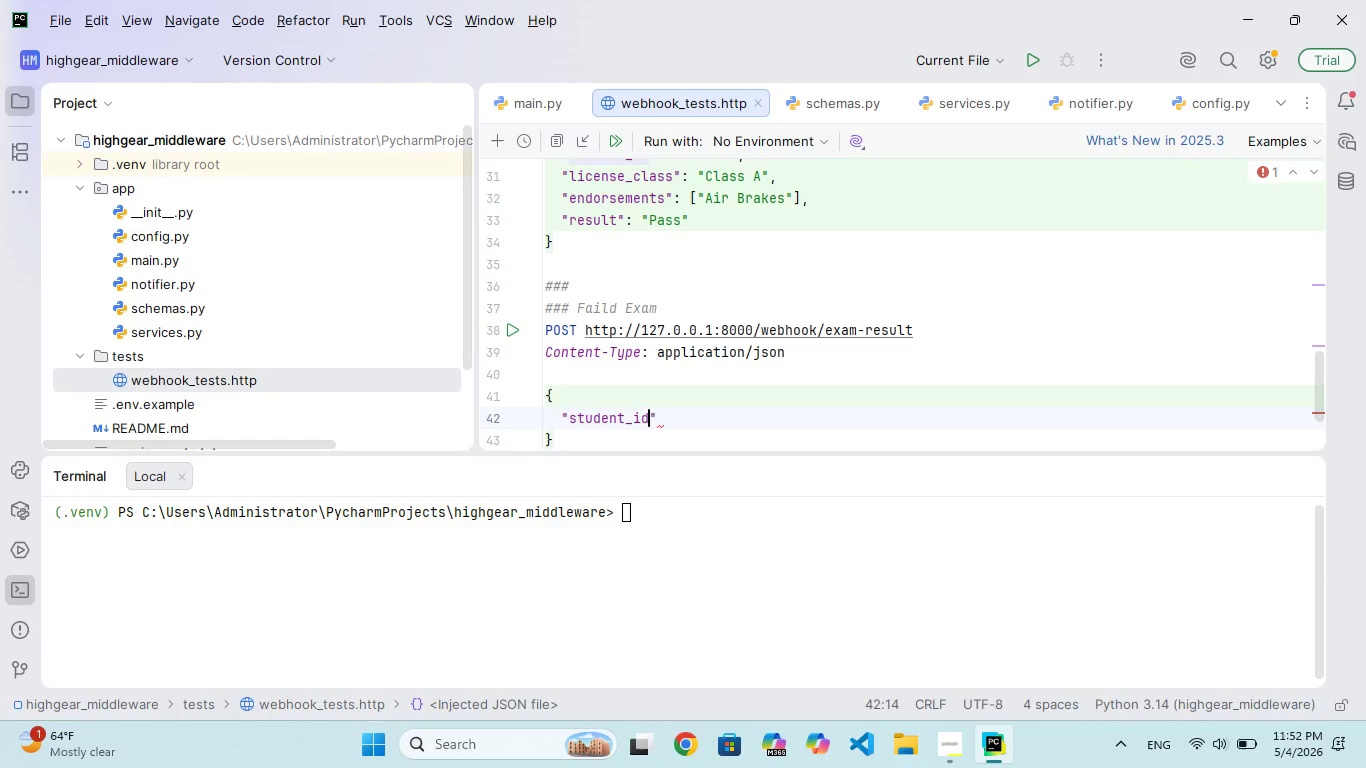 
hold_key(key=S, duration=0.34)
 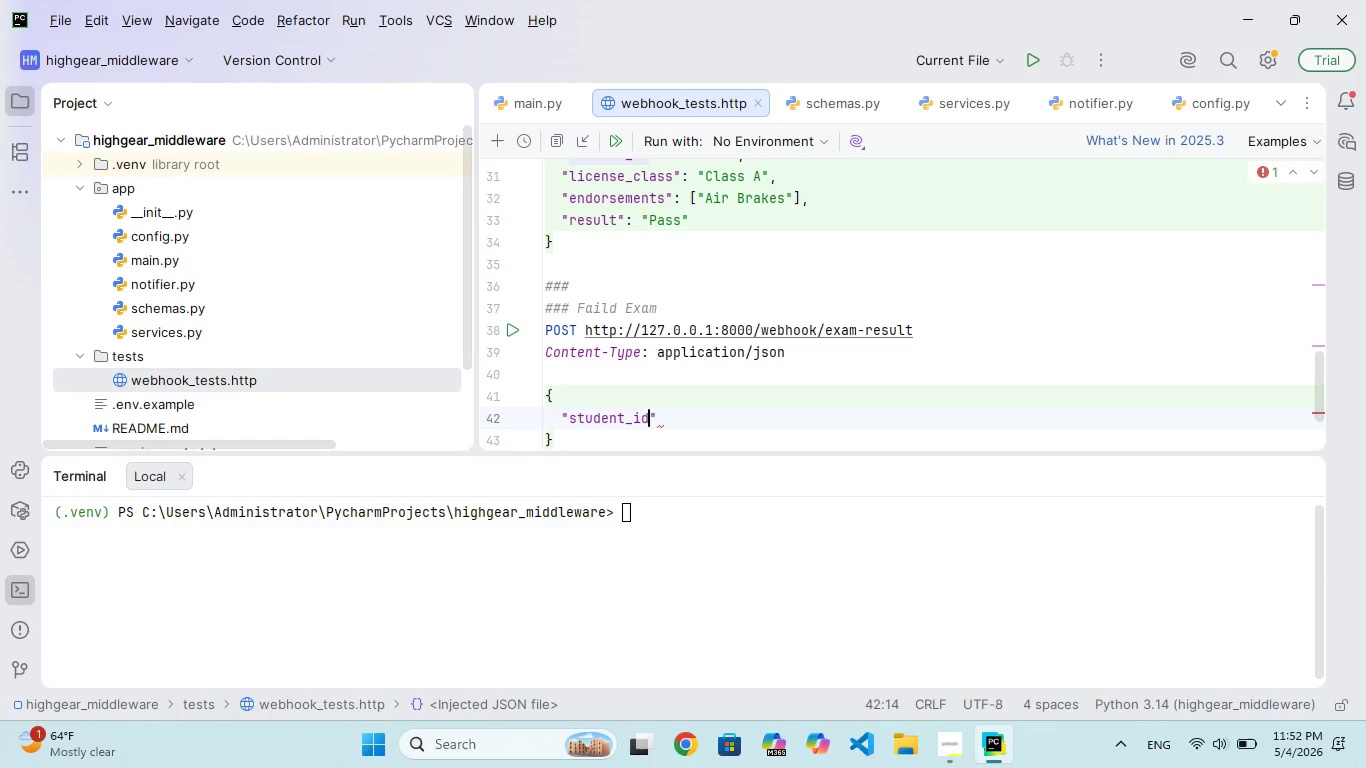 
key(ArrowRight)
 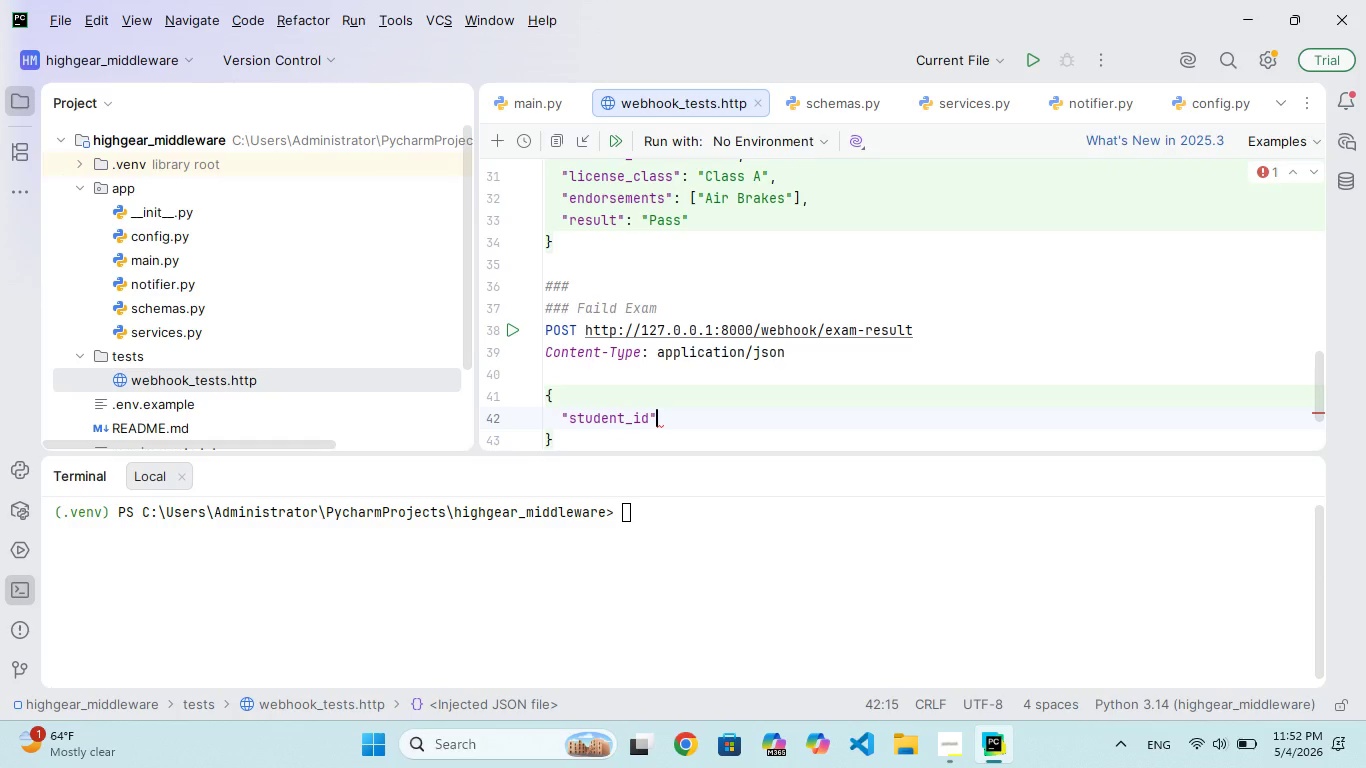 
type(:"STU004)
 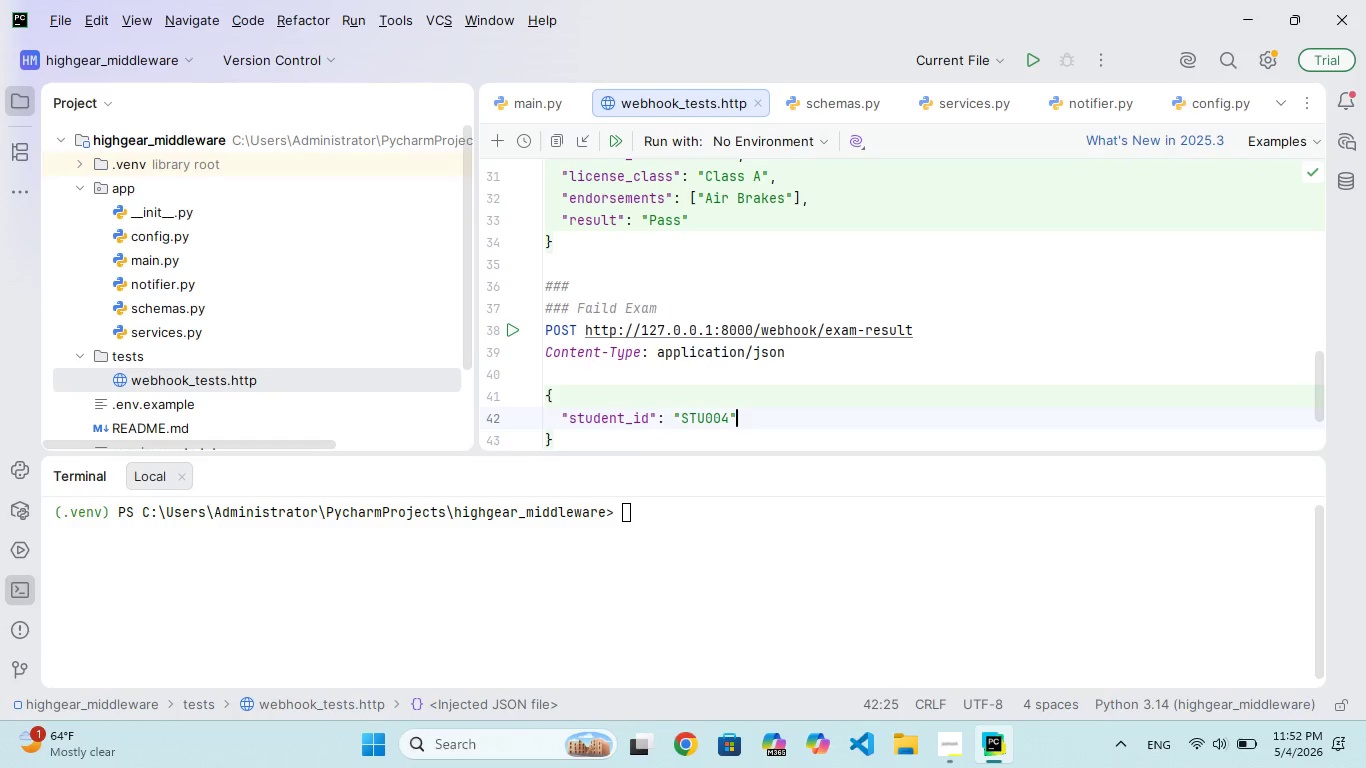 
 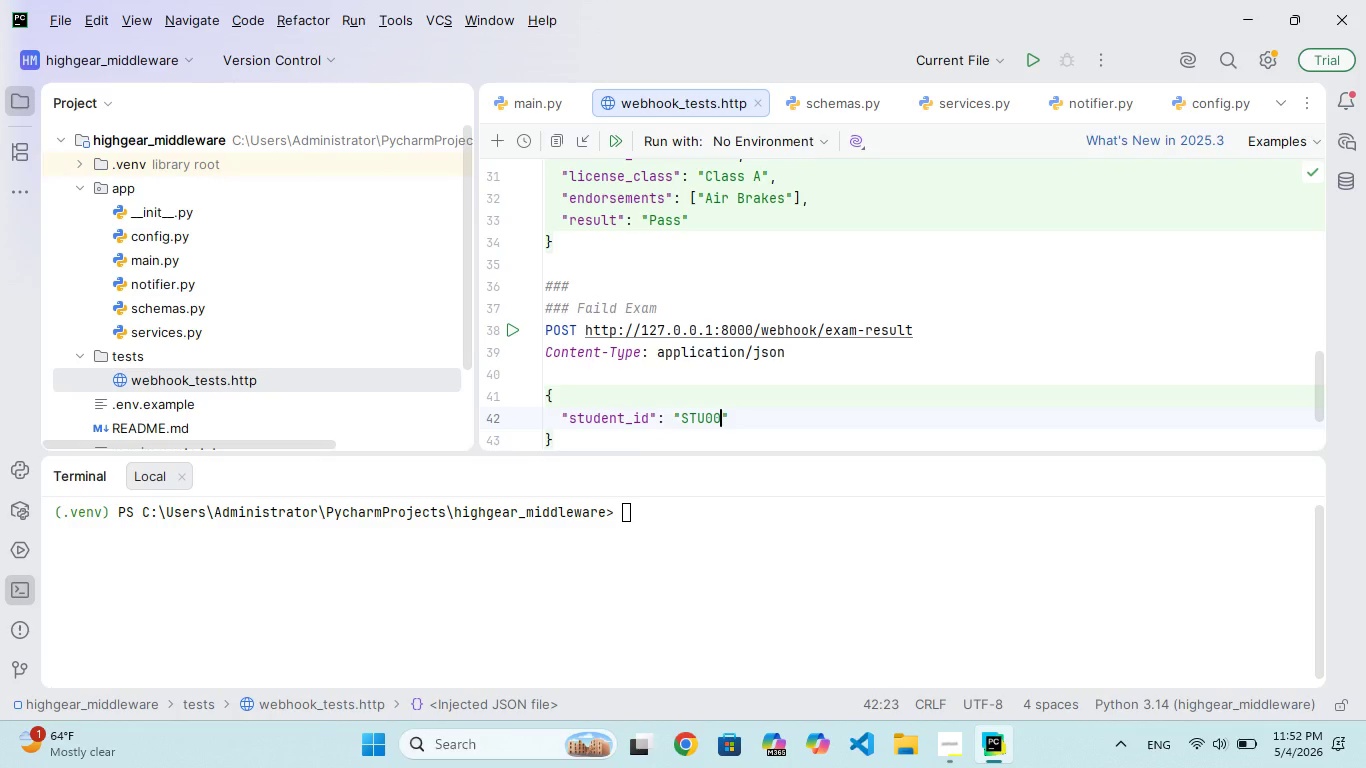 
key(ArrowRight)
 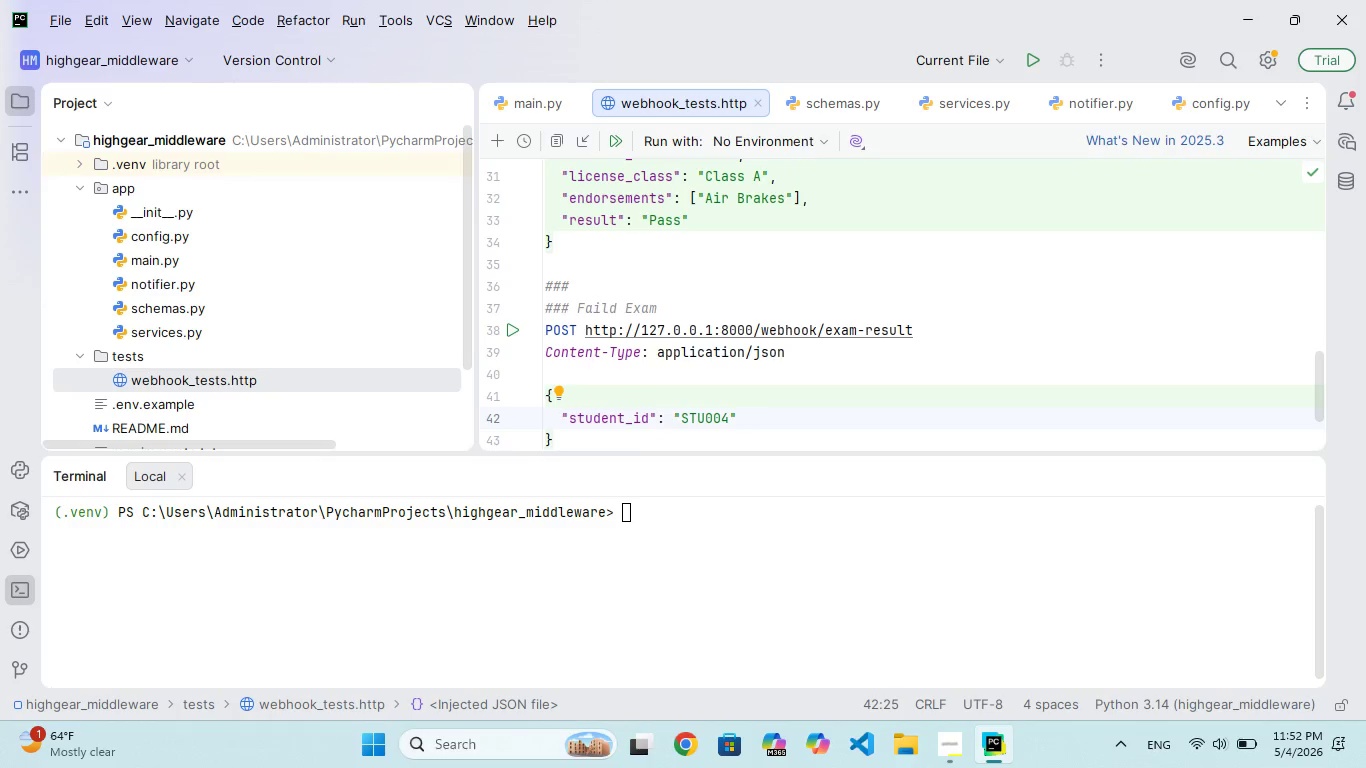 
key(Comma)
 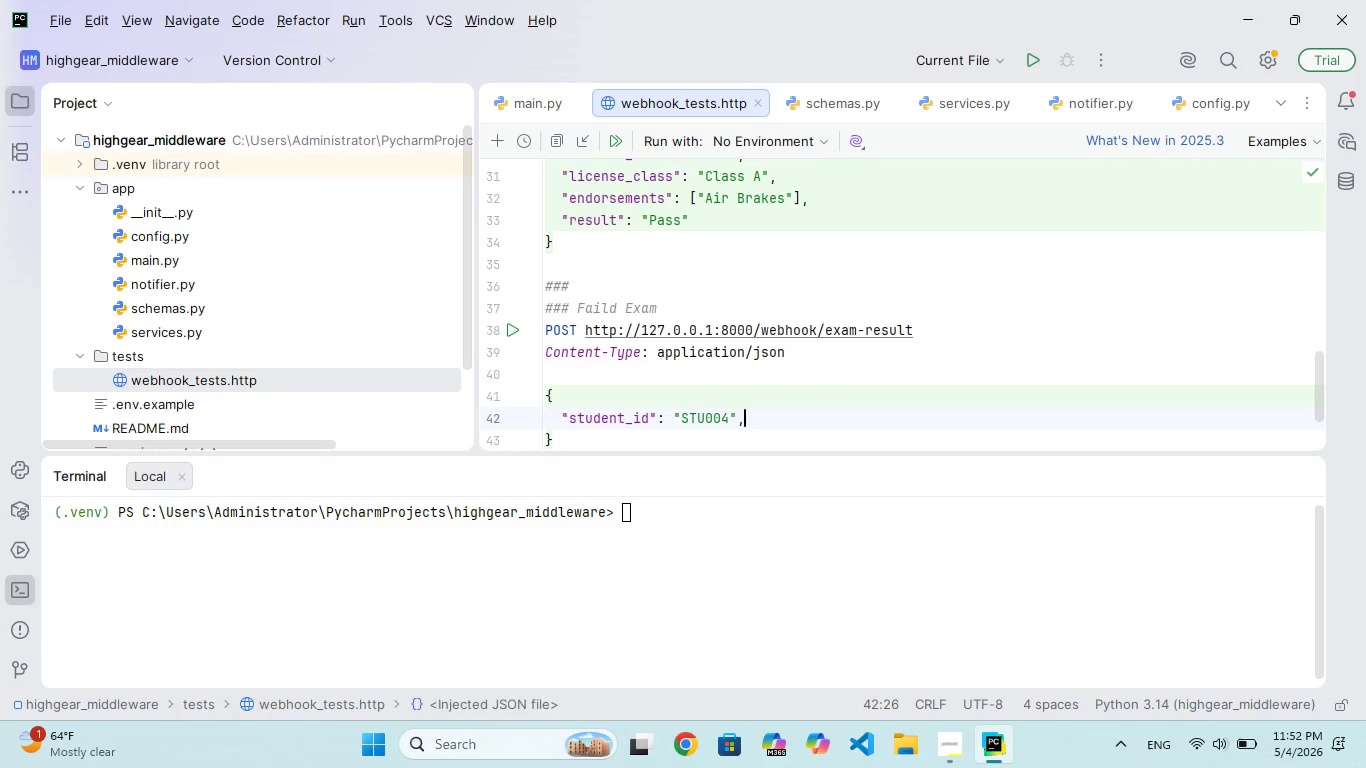 
key(Enter)
 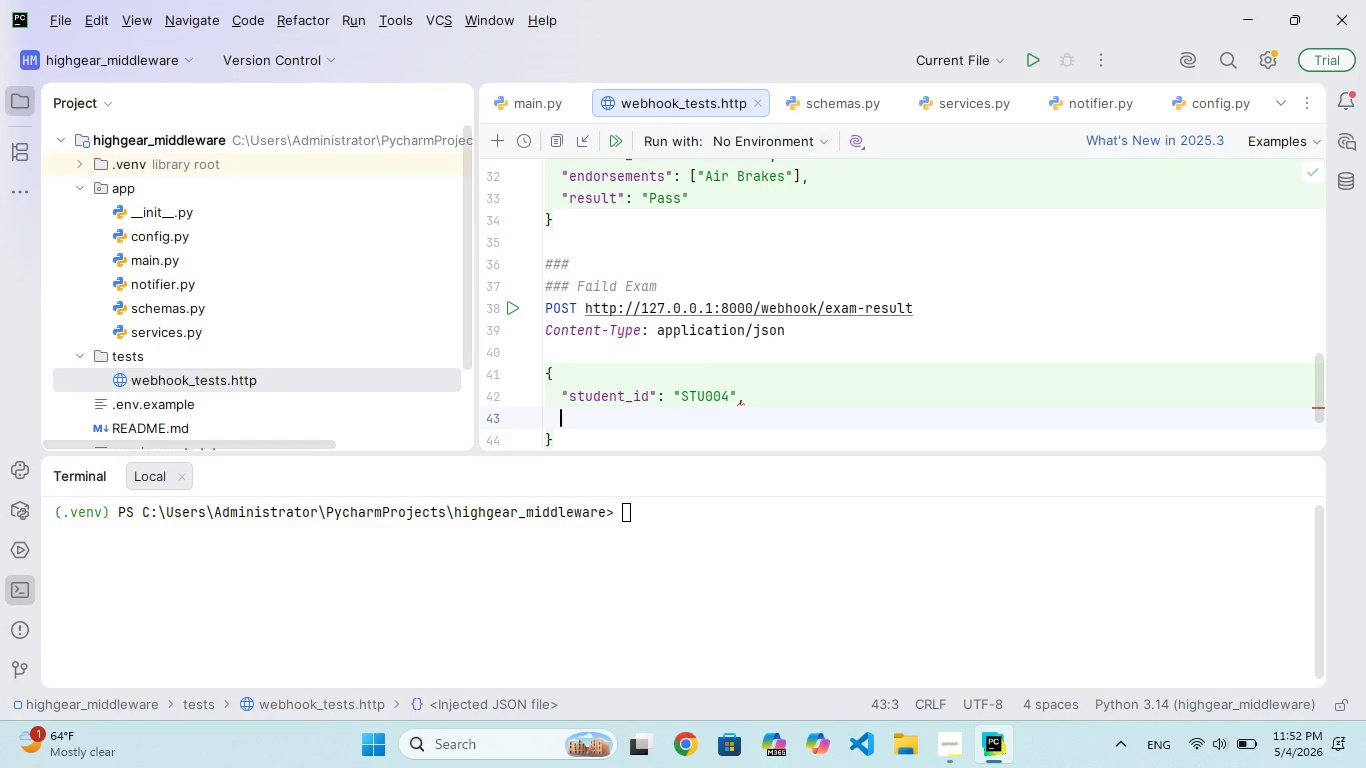 
type("license_class)
 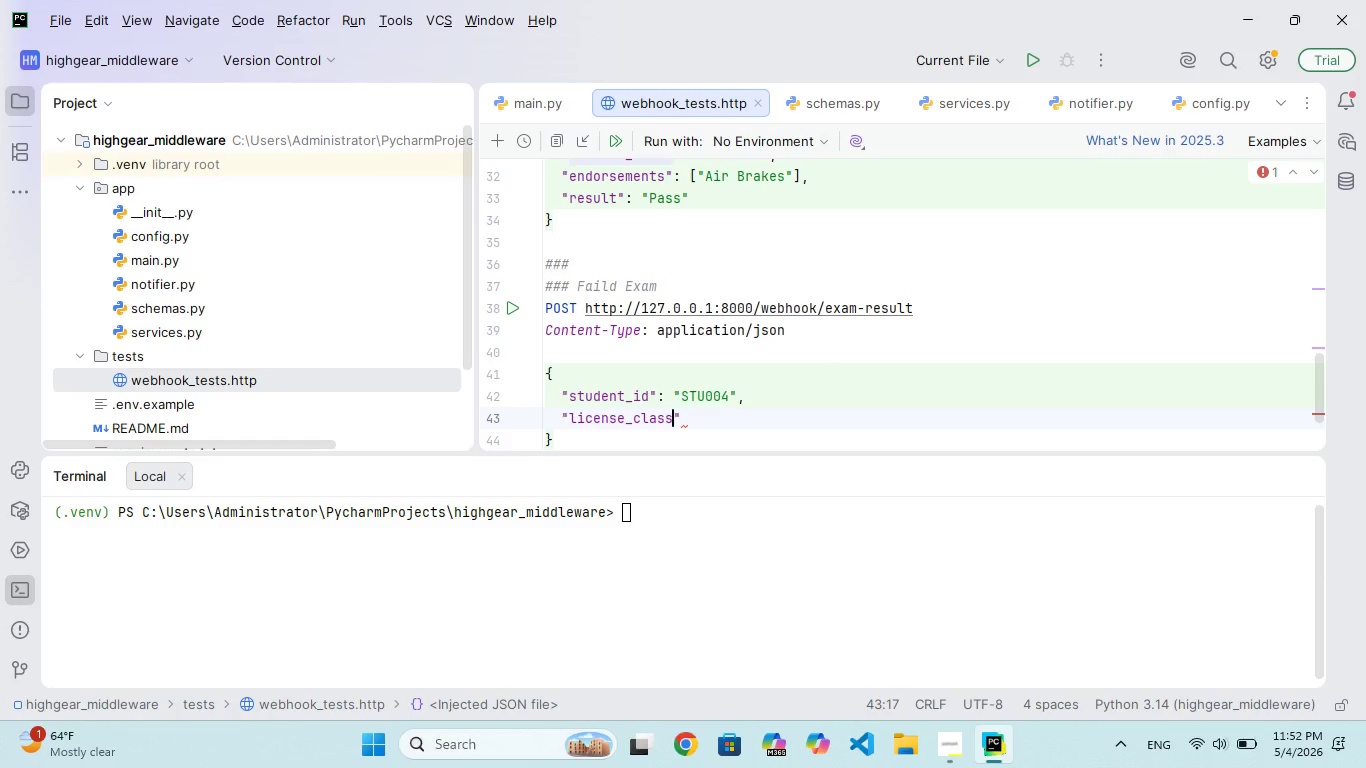 
key(ArrowRight)
 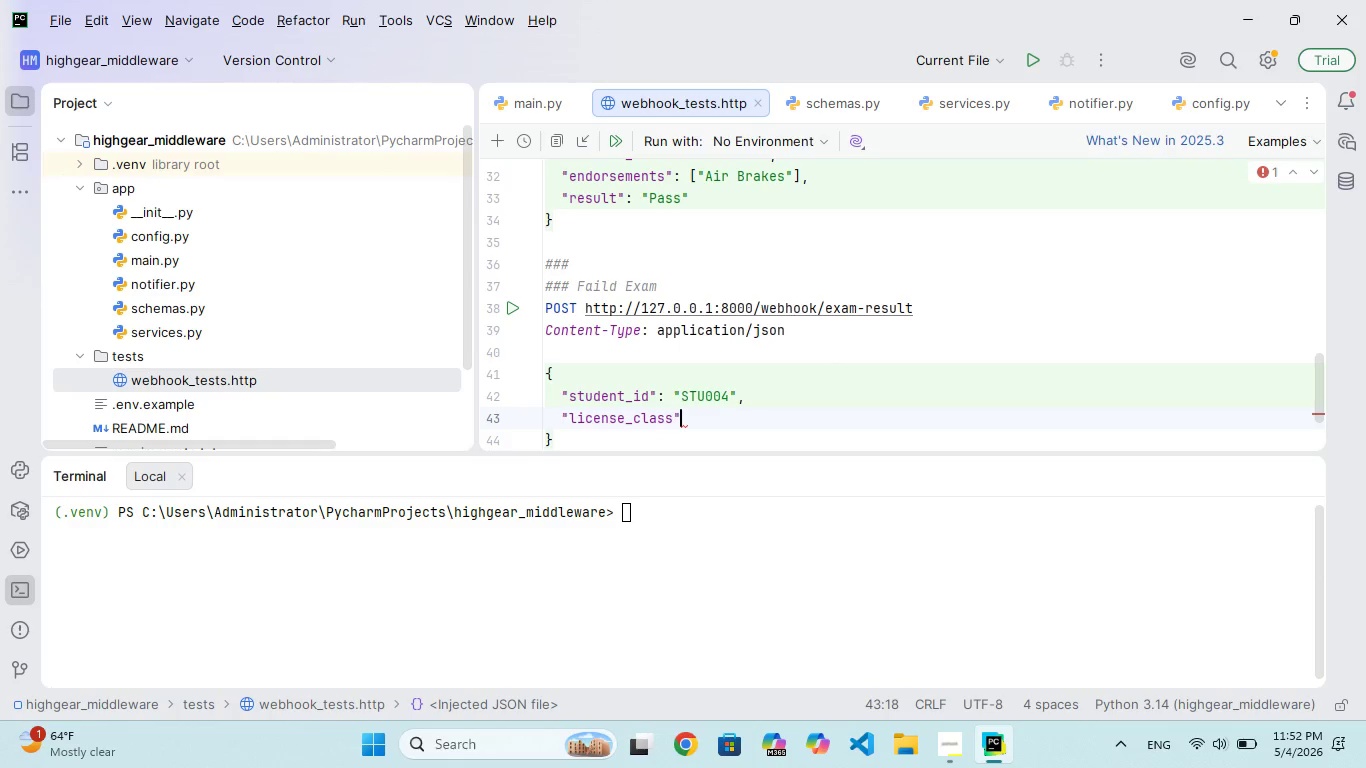 
type(: "Class A)
 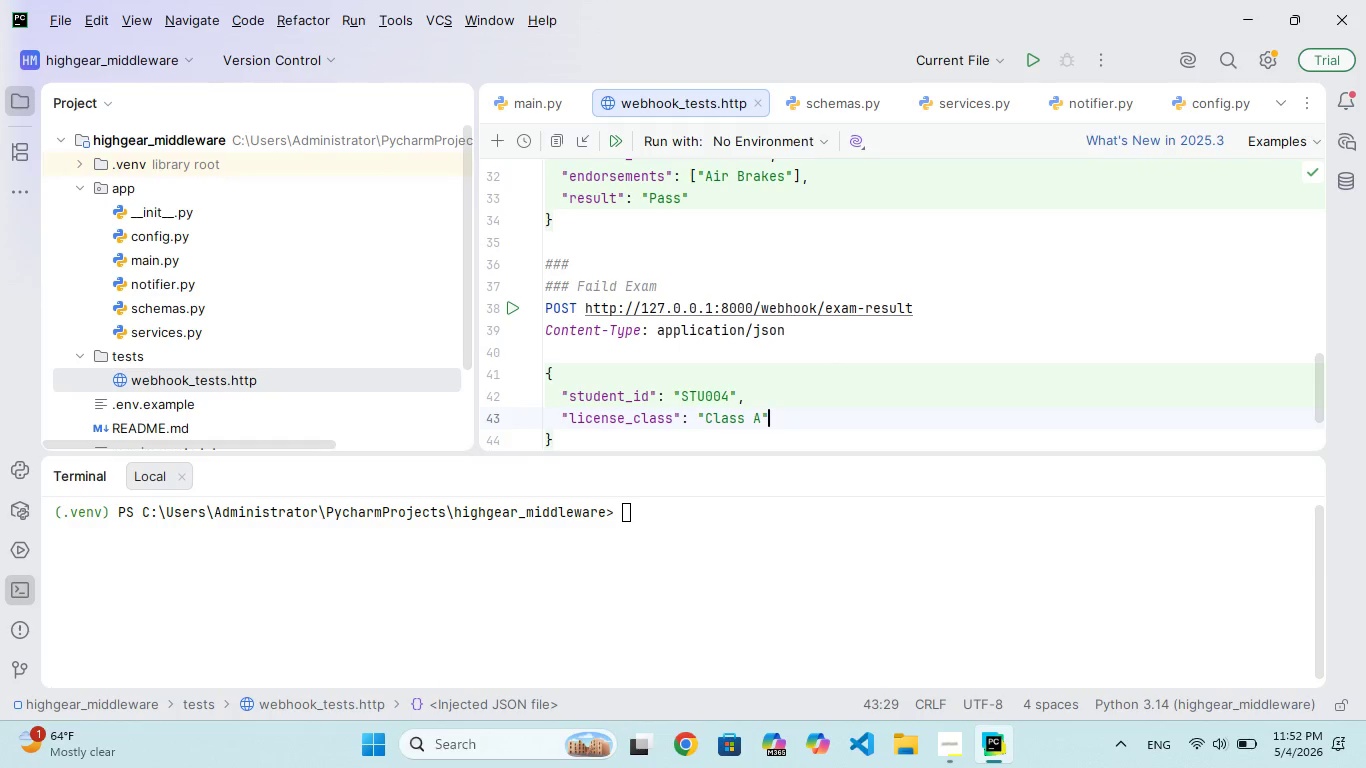 
 